 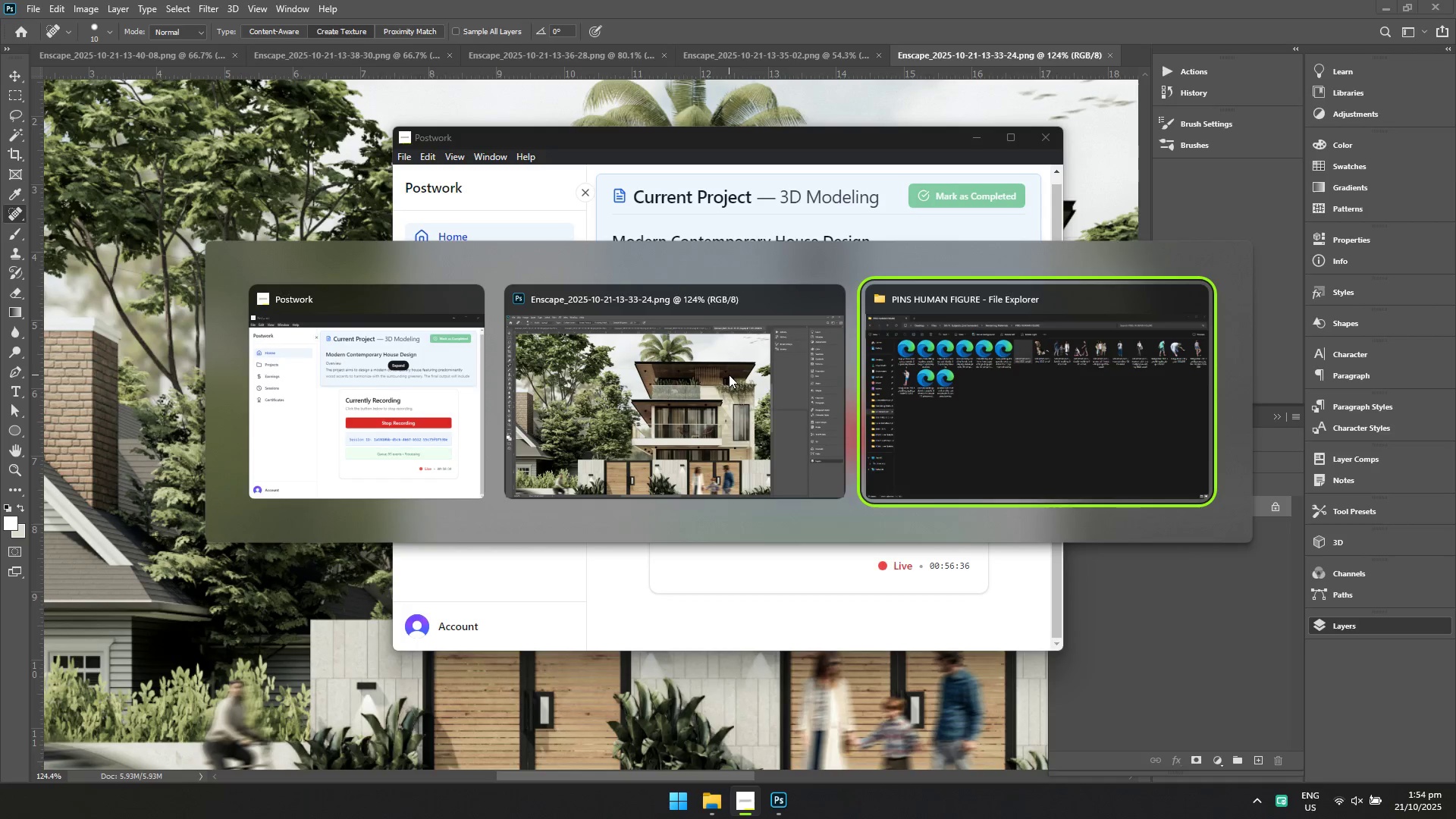 
left_click([729, 375])
 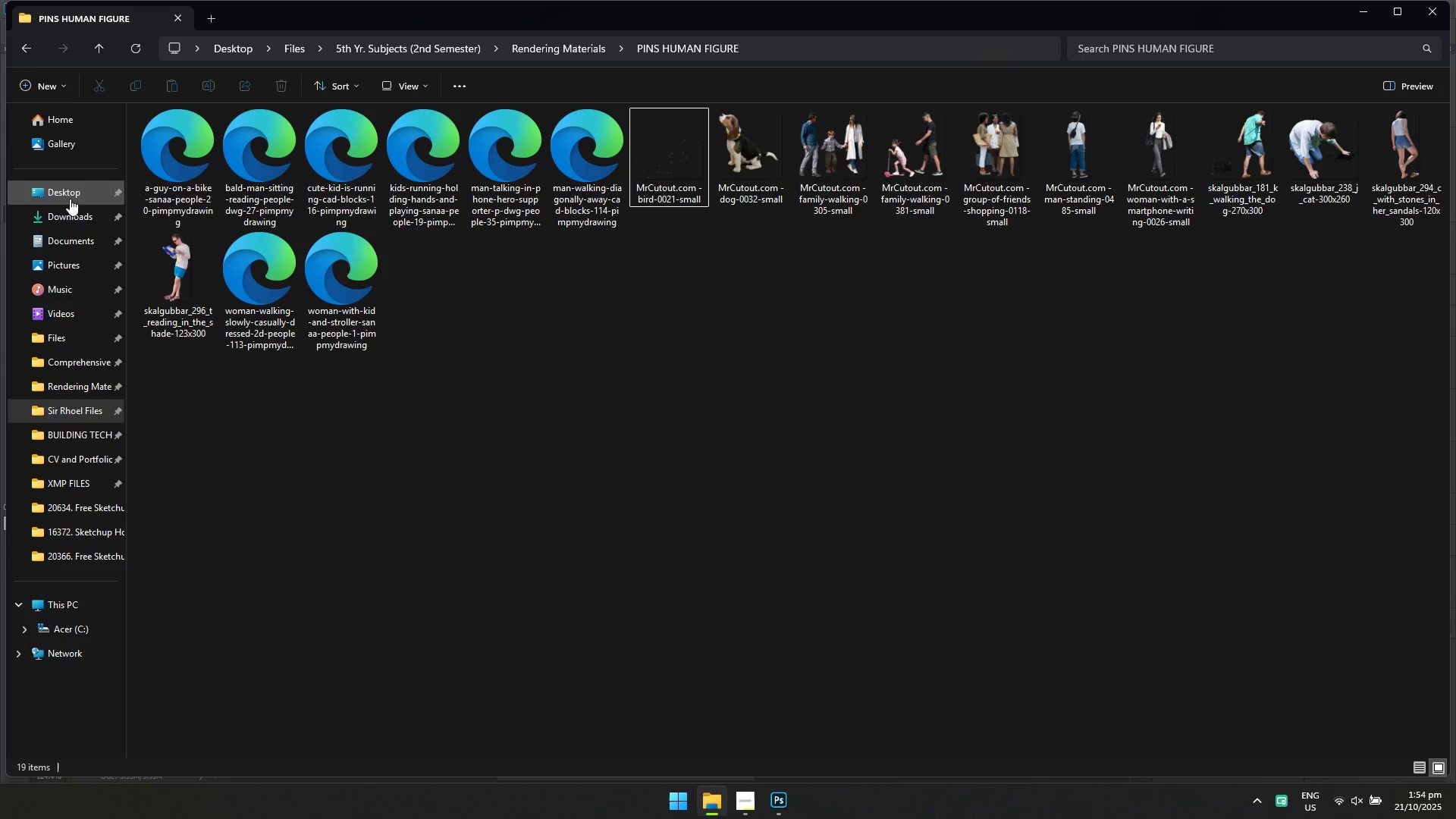 
left_click([70, 217])
 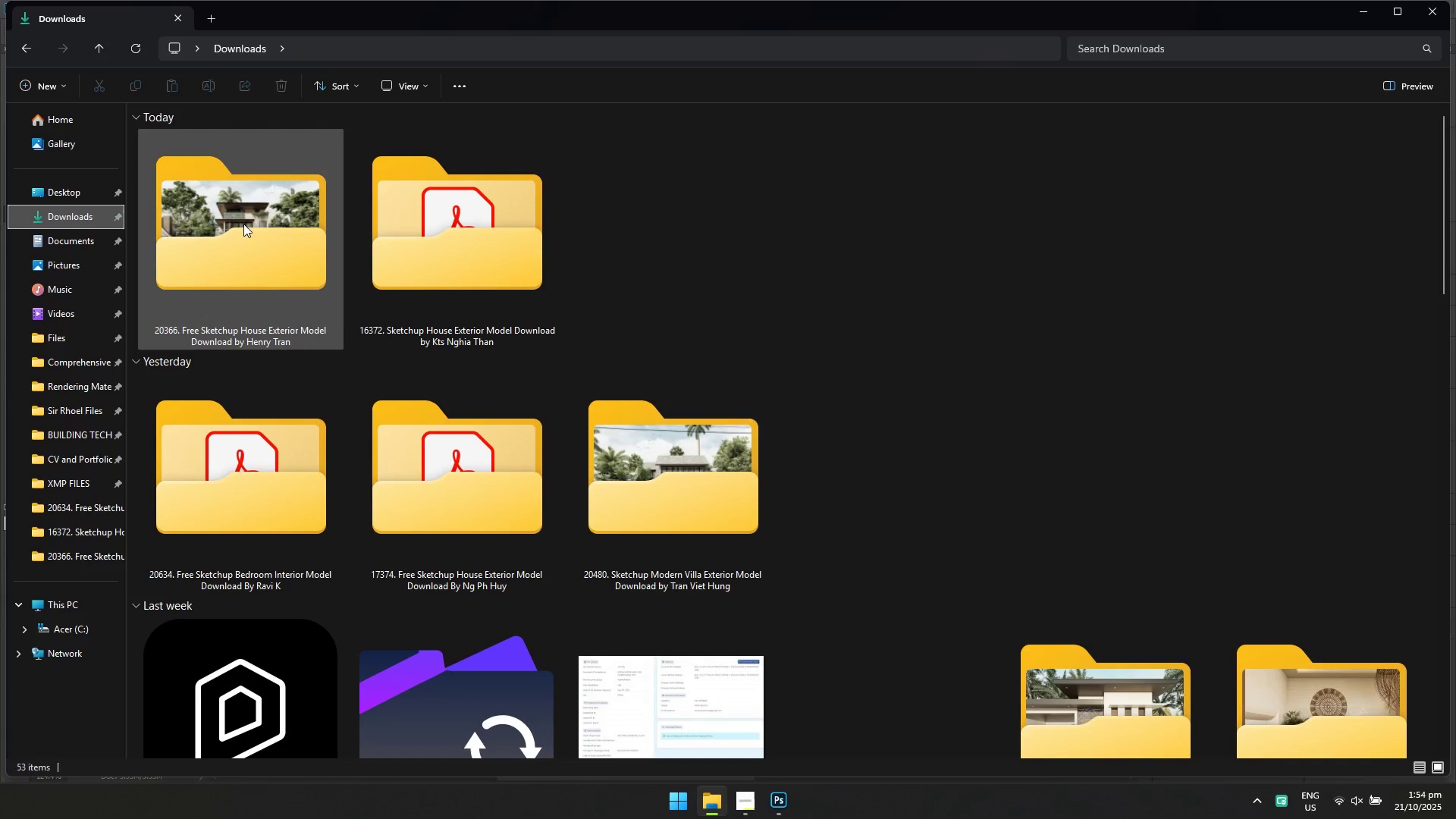 
double_click([243, 222])
 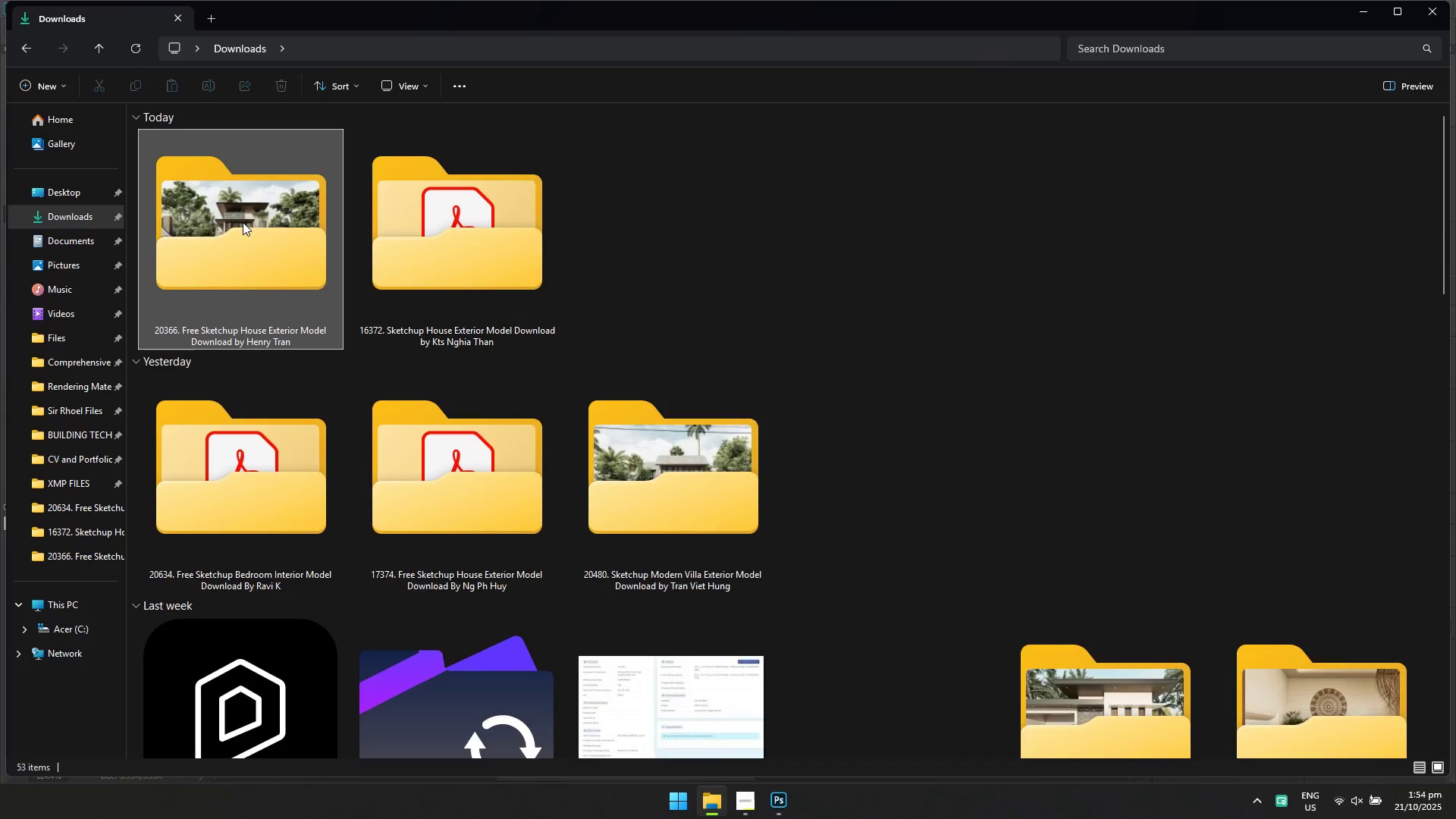 
triple_click([243, 222])
 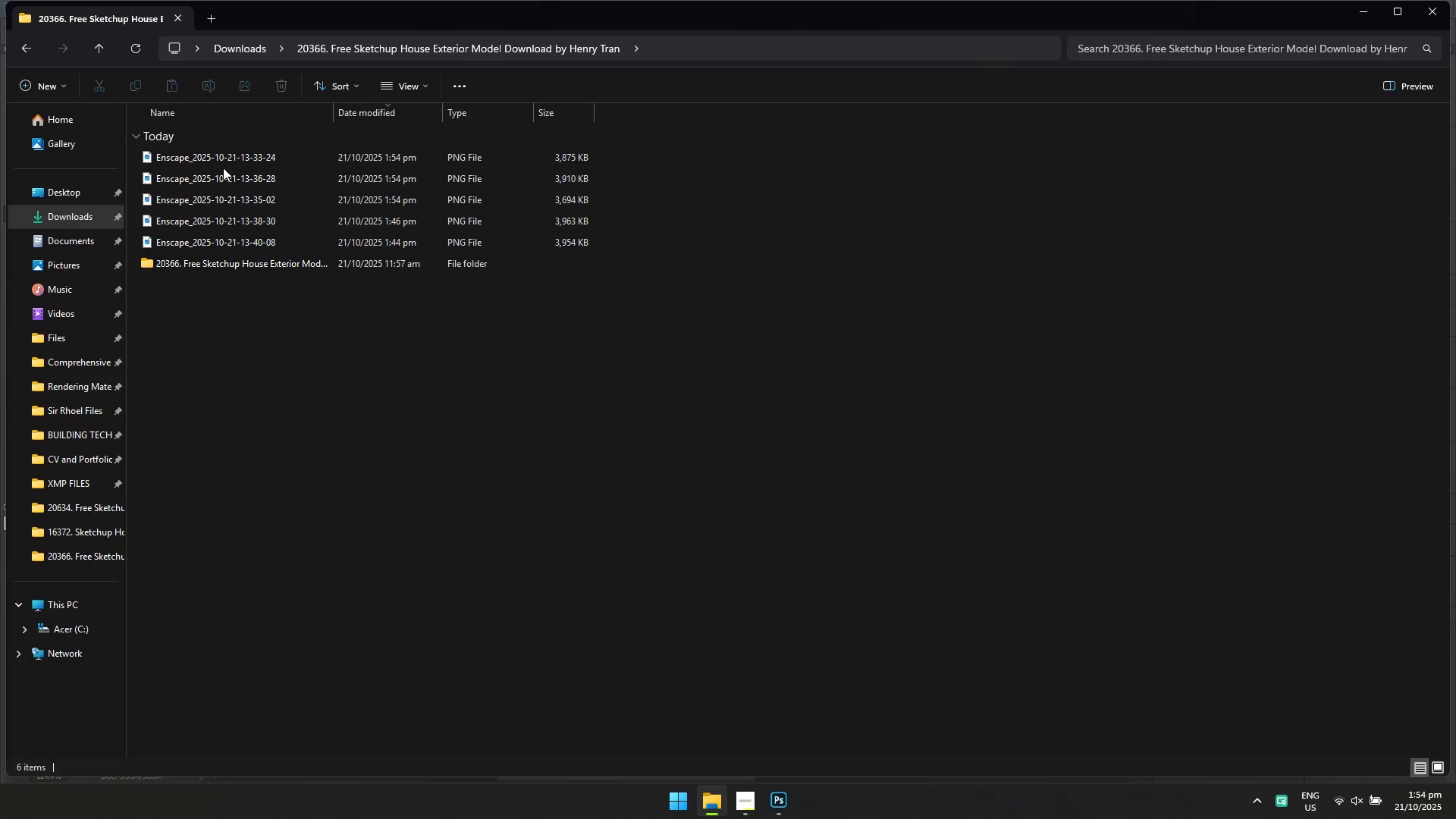 
left_click([223, 155])
 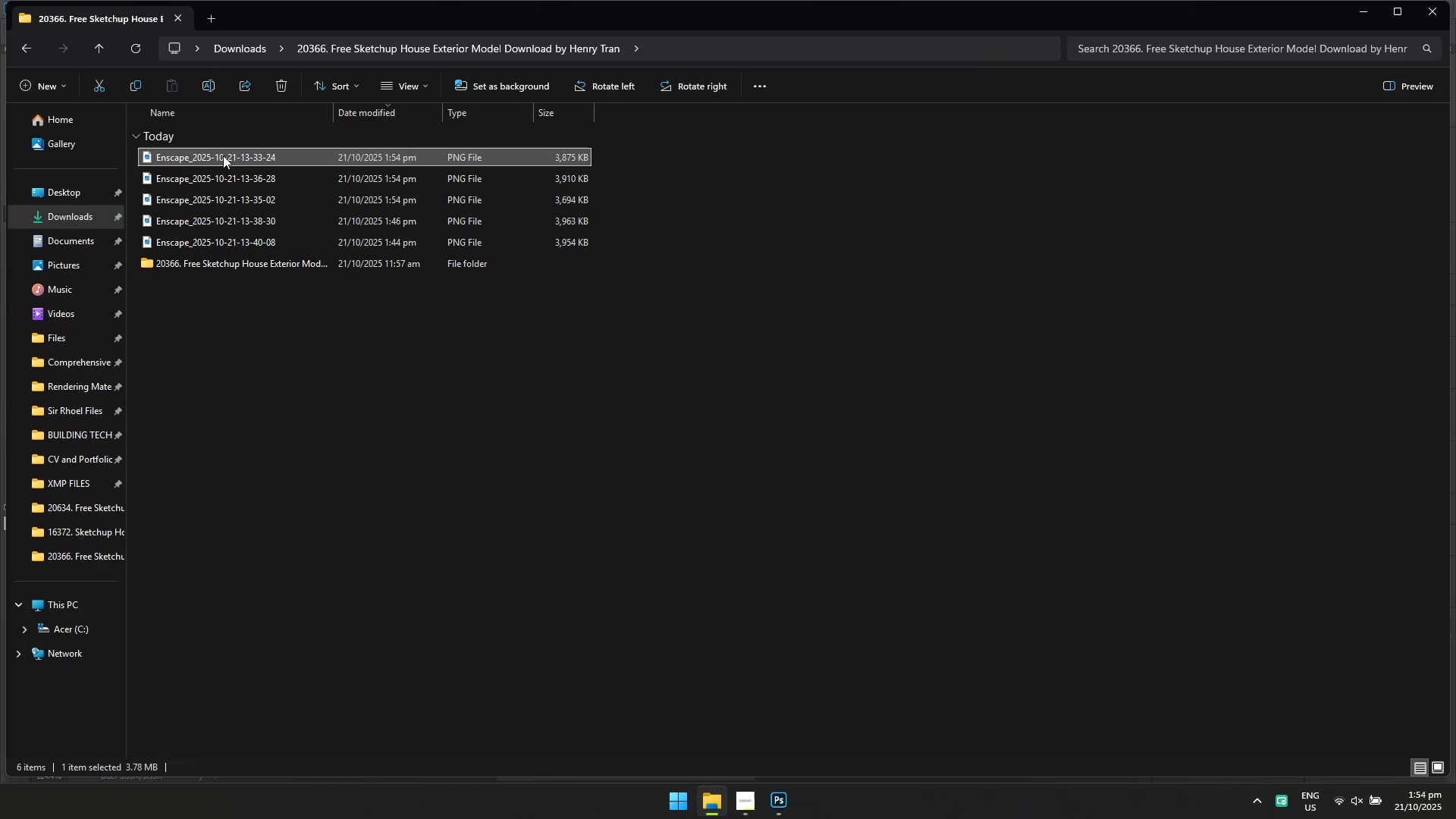 
key(F2)
 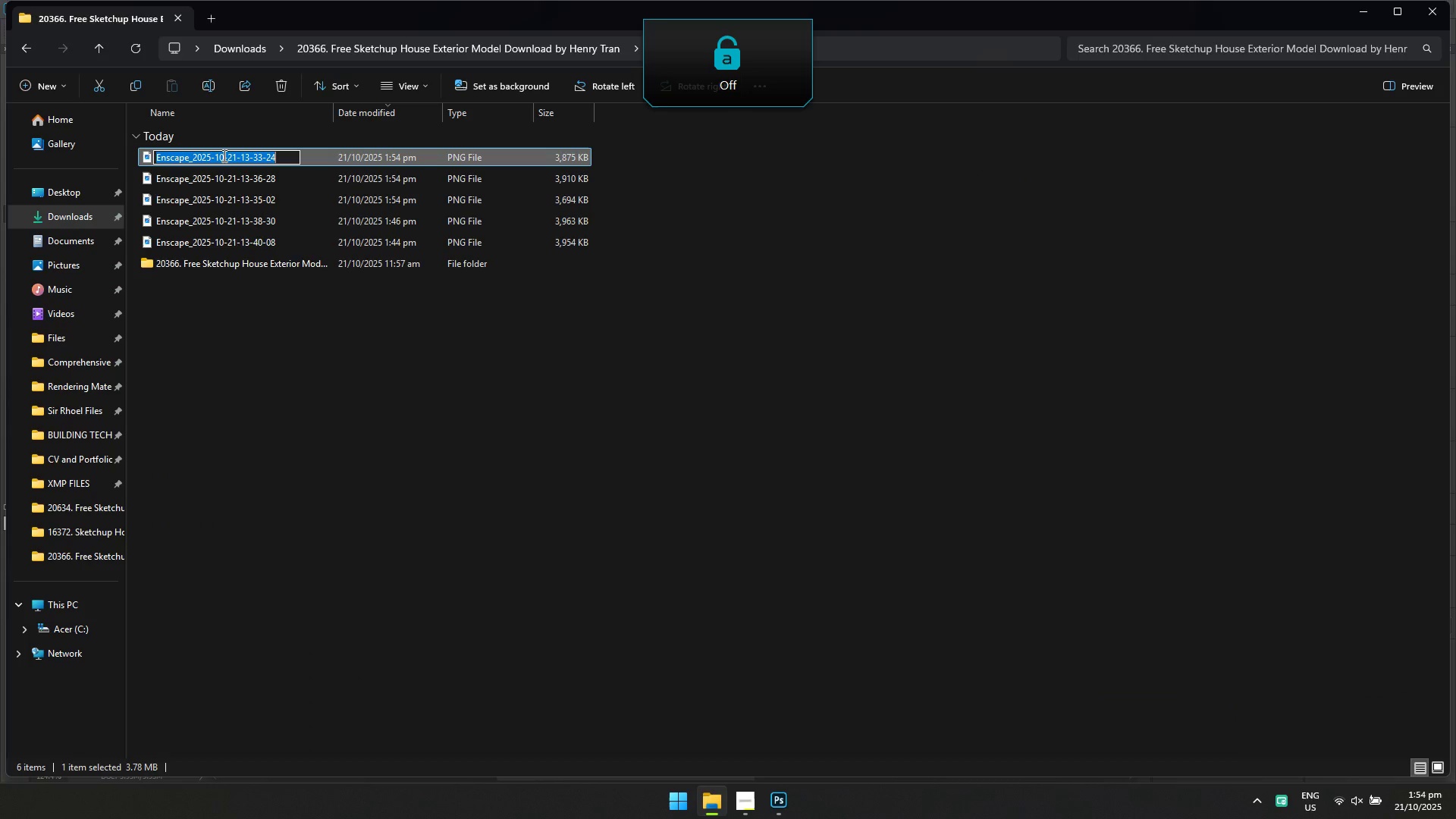 
key(CapsLock)
 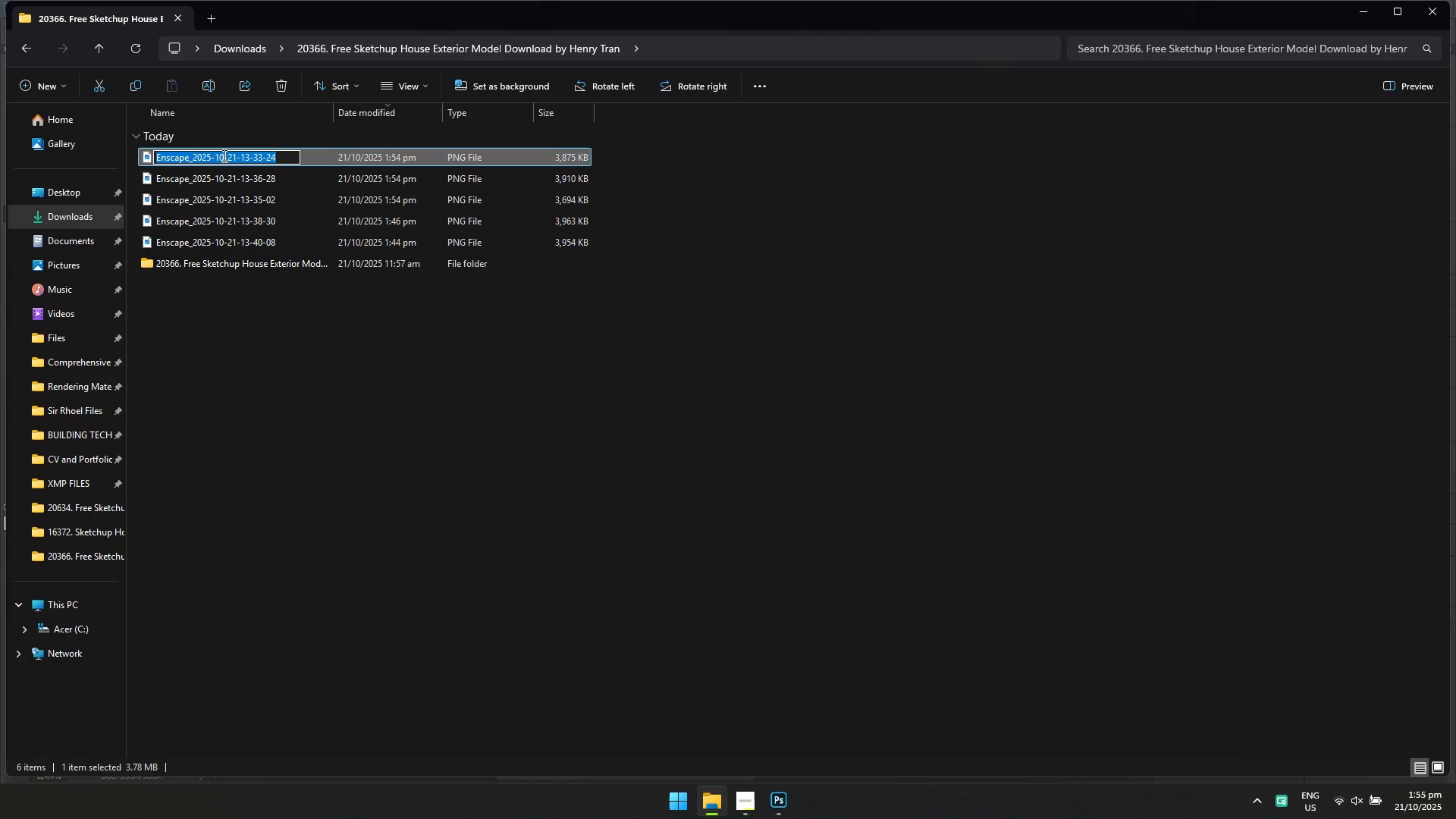 
left_click([439, 385])
 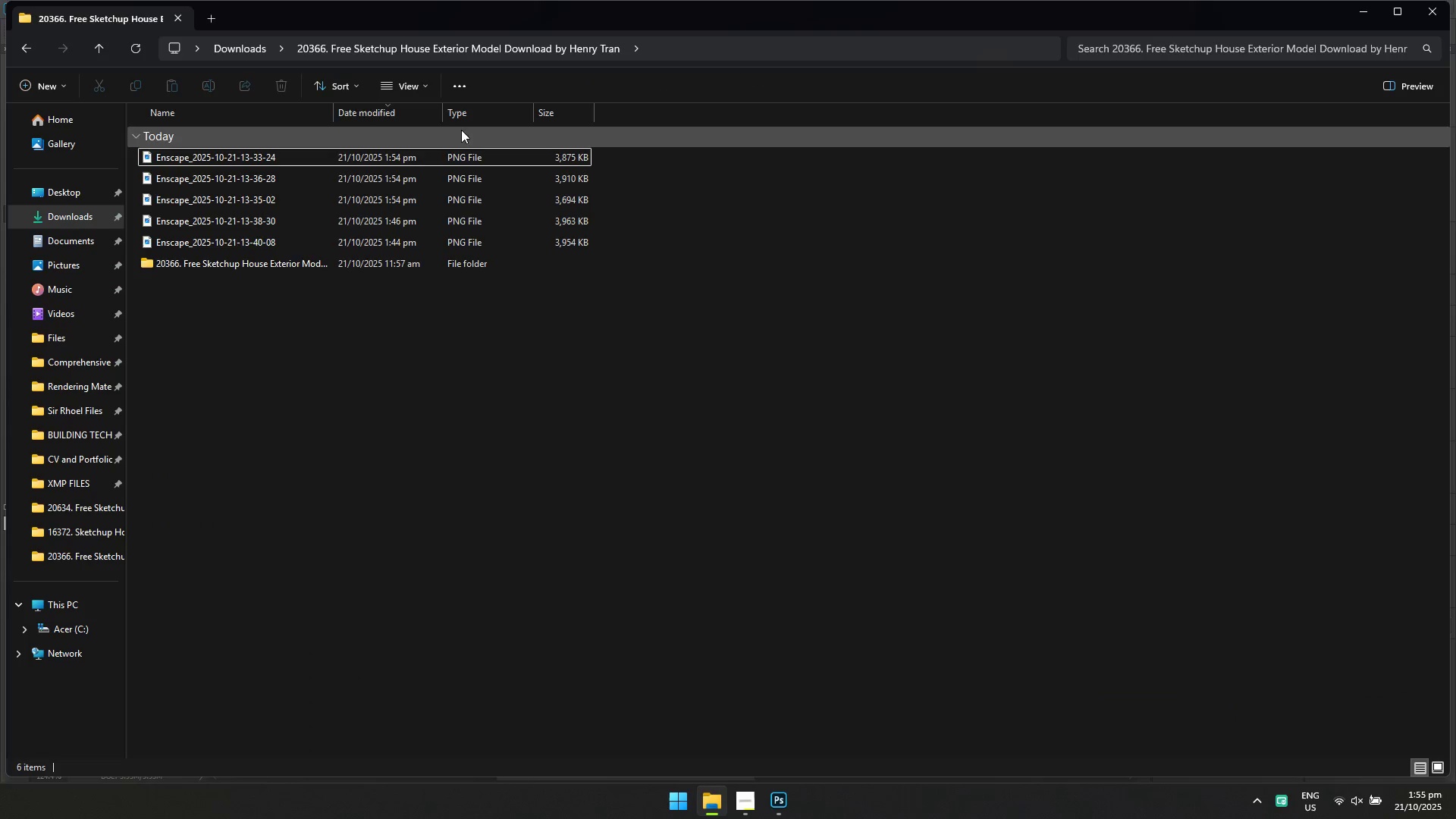 
left_click([435, 90])
 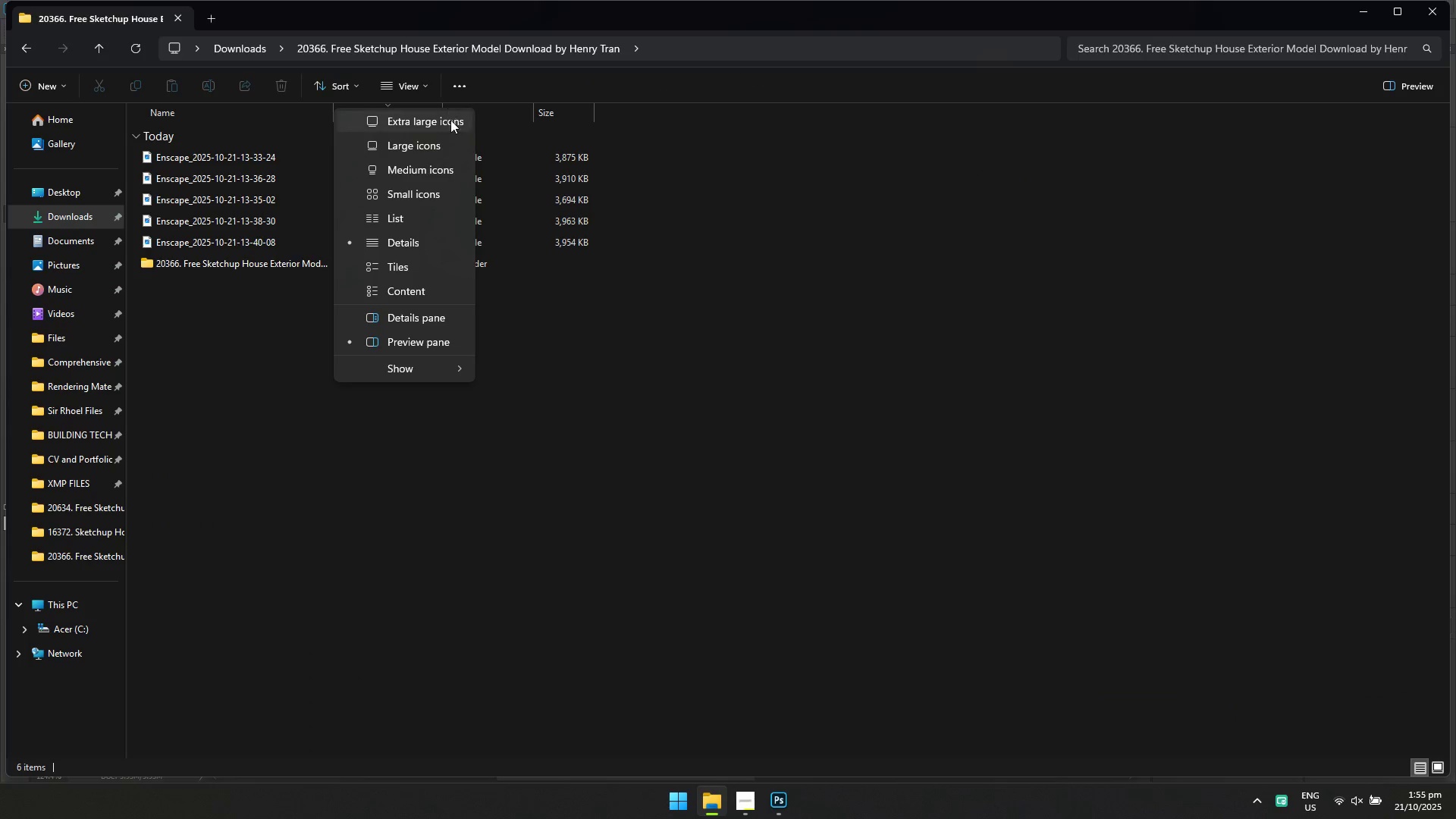 
left_click([450, 125])
 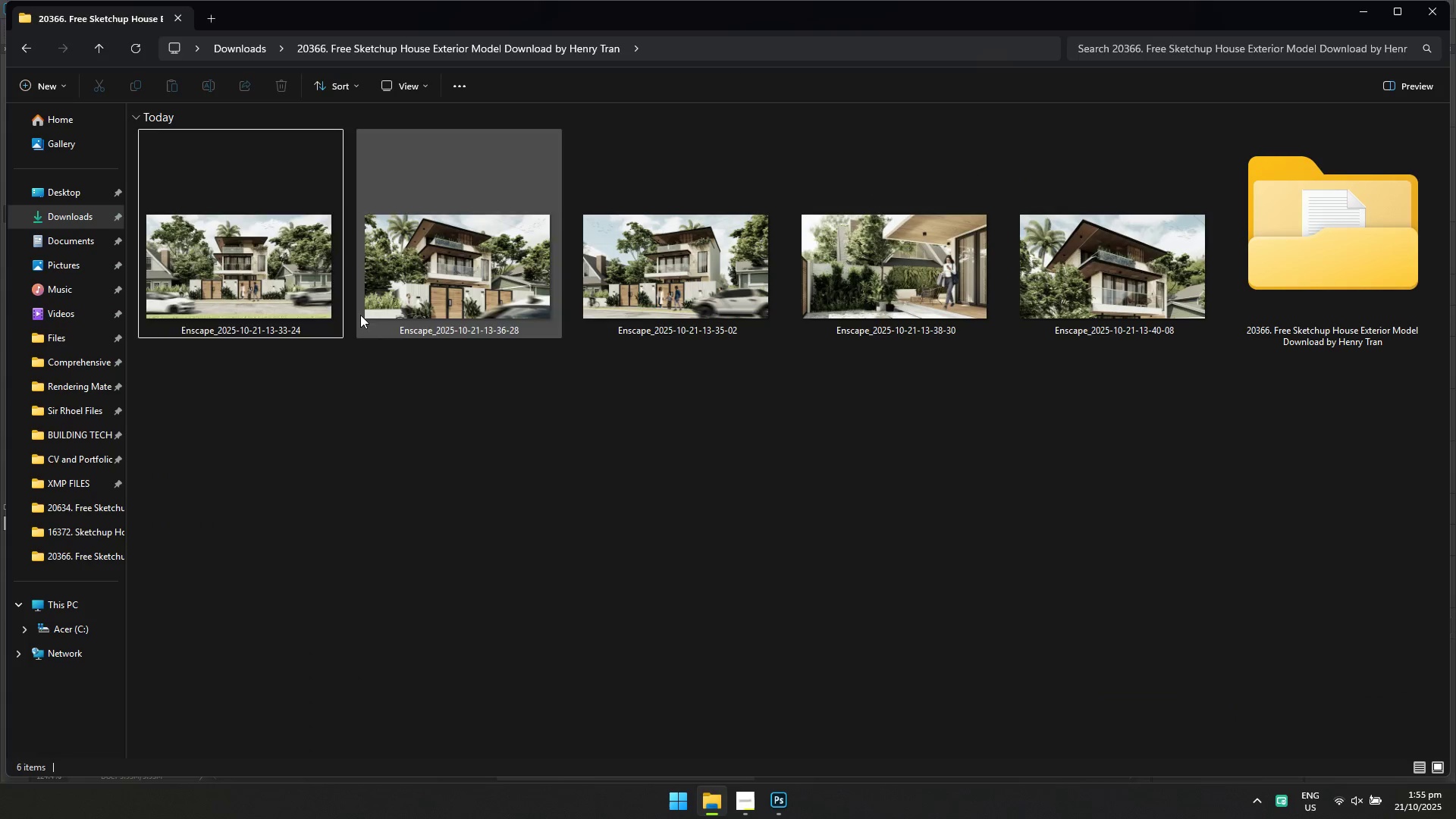 
triple_click([315, 259])
 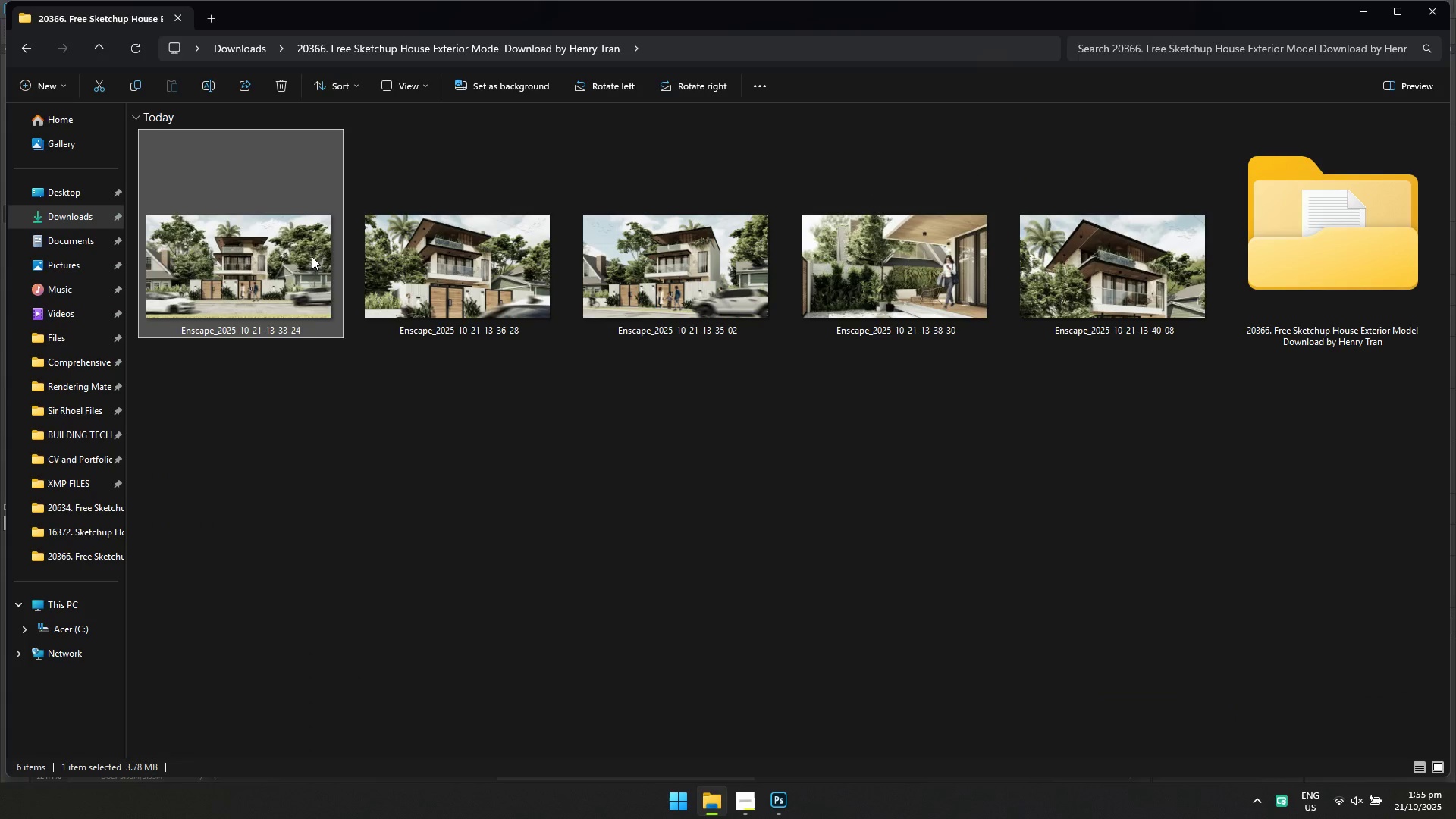 
type([F2]Exterior PPer)
key(Backspace)
key(Backspace)
key(Backspace)
type(erspective 1)
 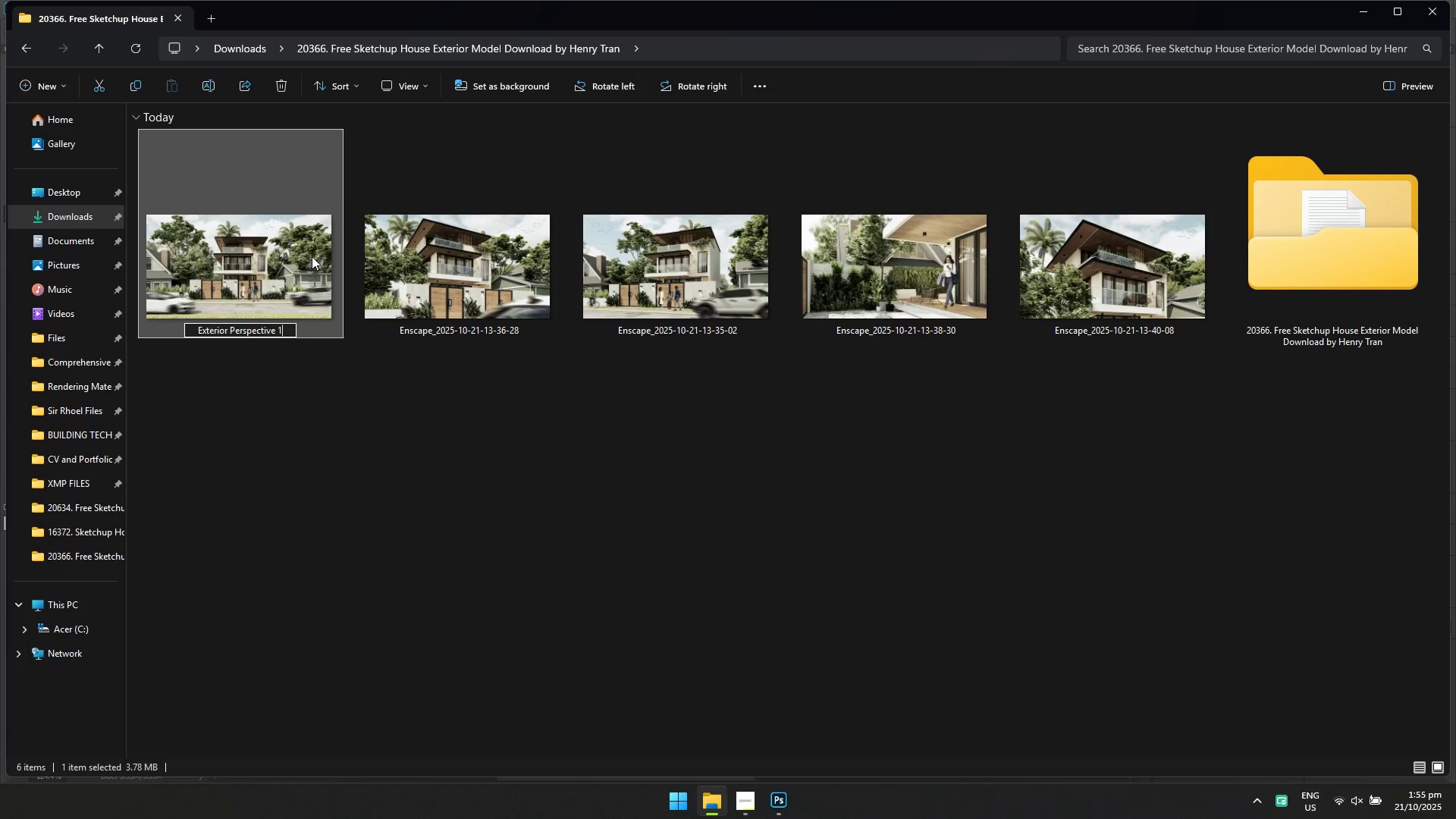 
key(Control+A)
 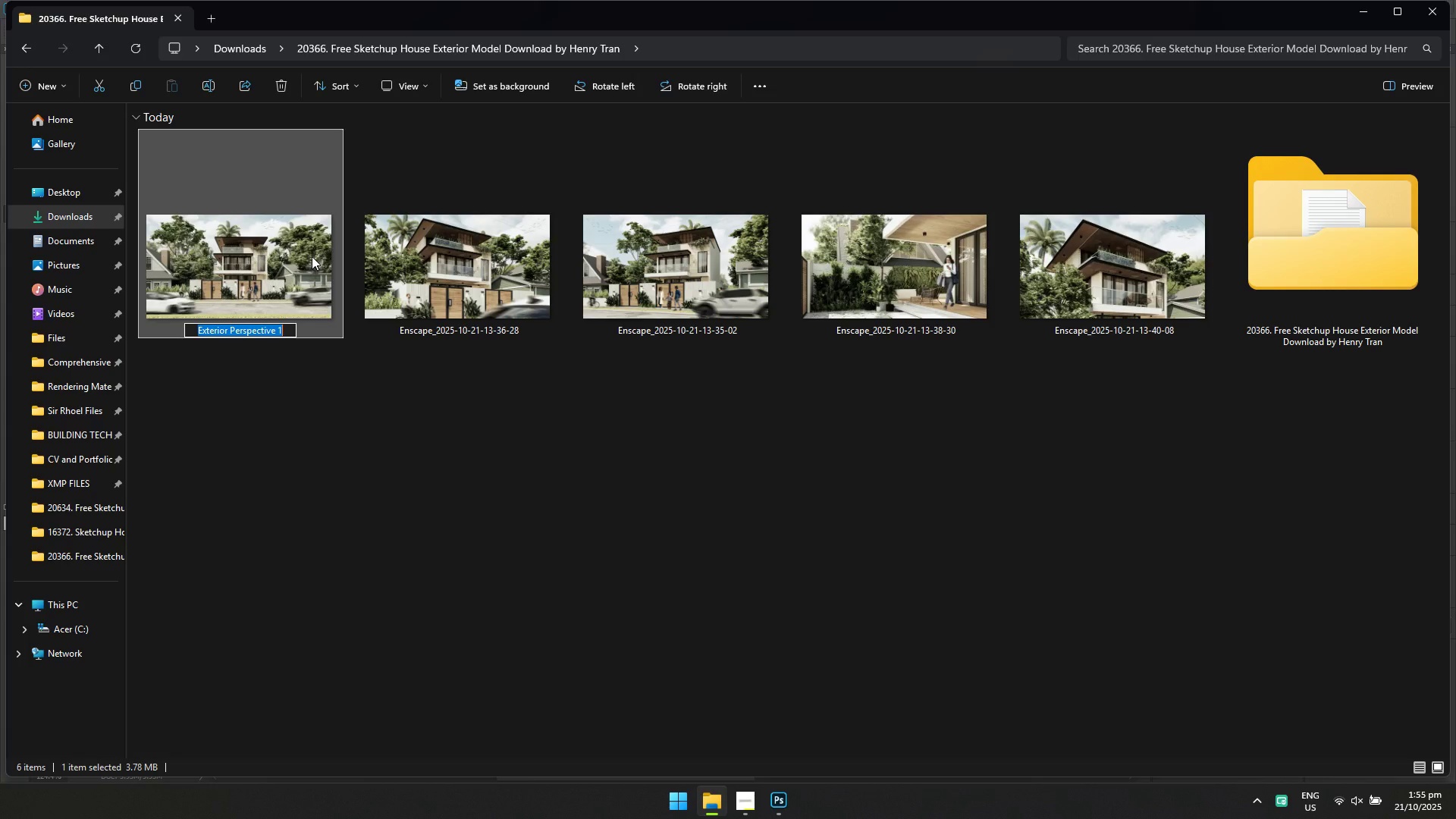 
key(Control+C)
 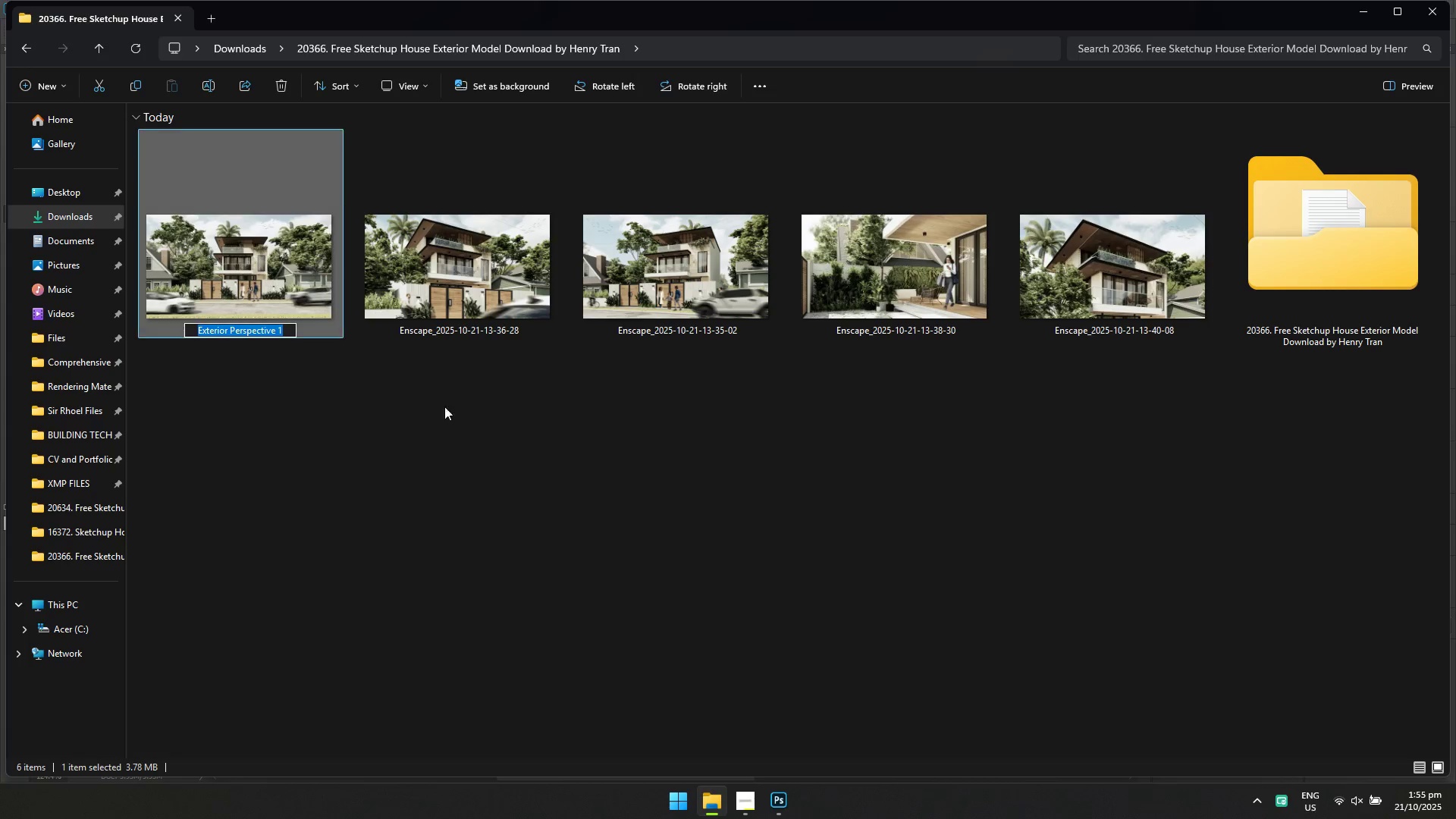 
left_click([455, 417])
 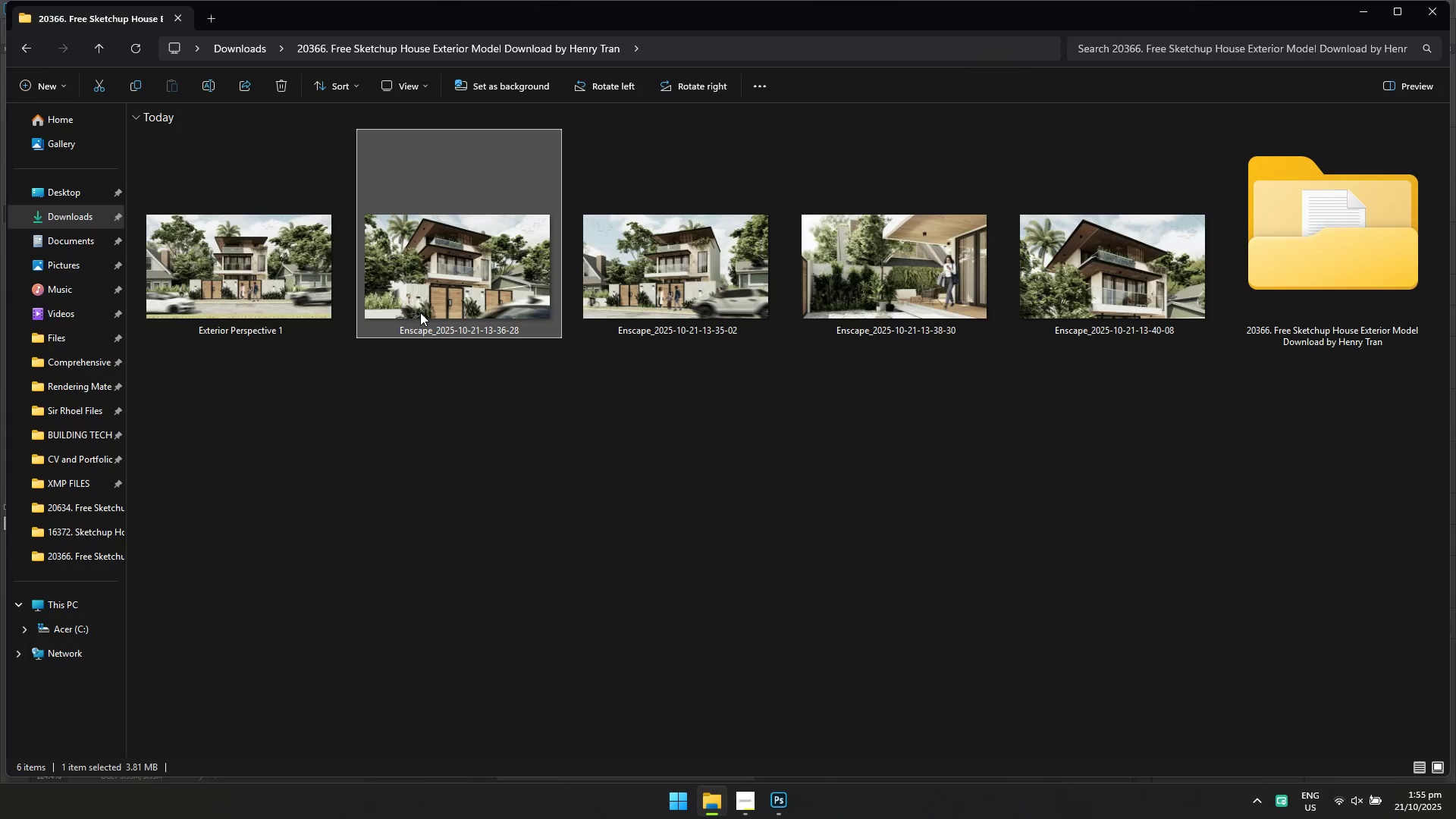 
key(F2)
 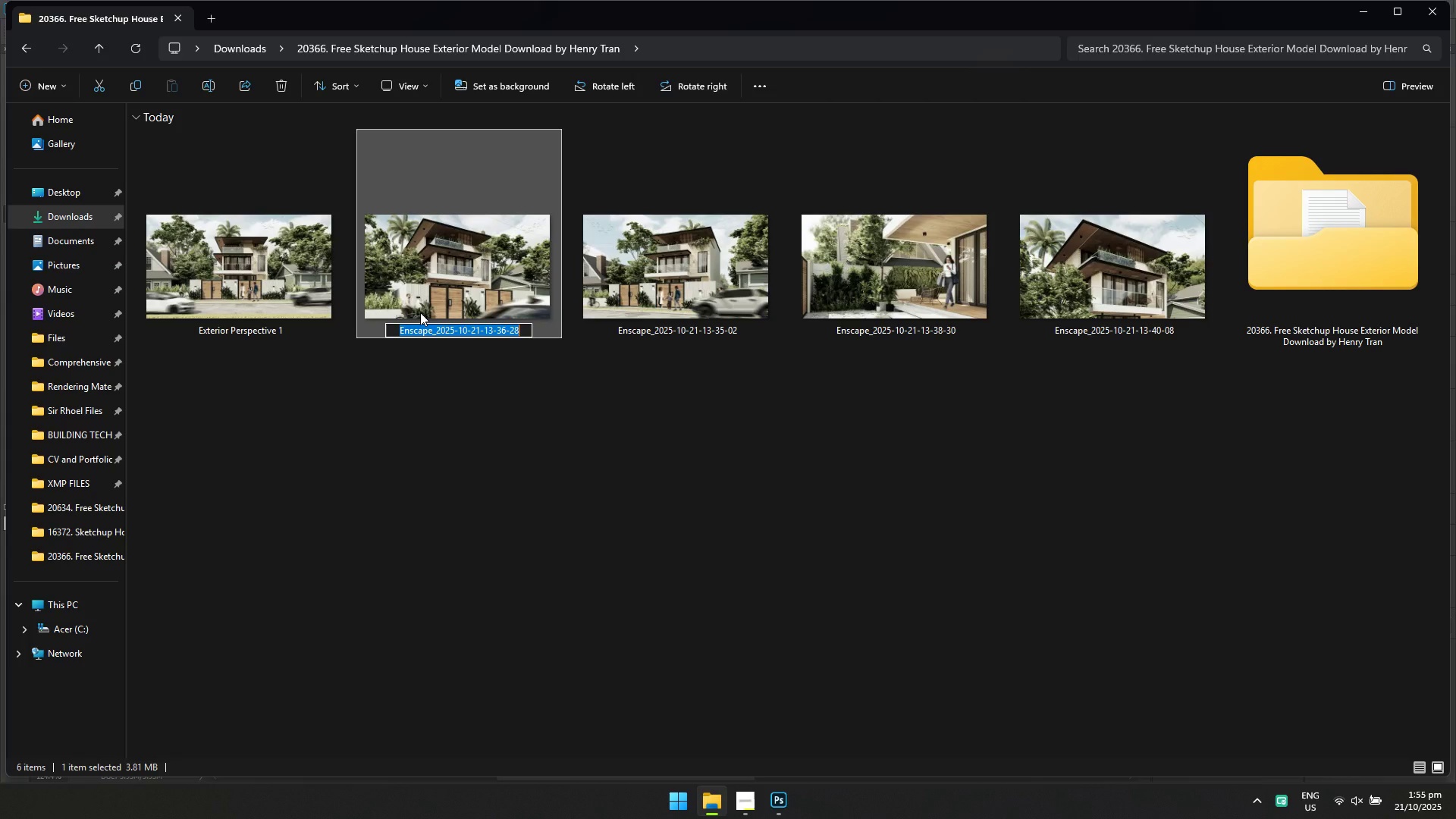 
key(Control+ControlLeft)
 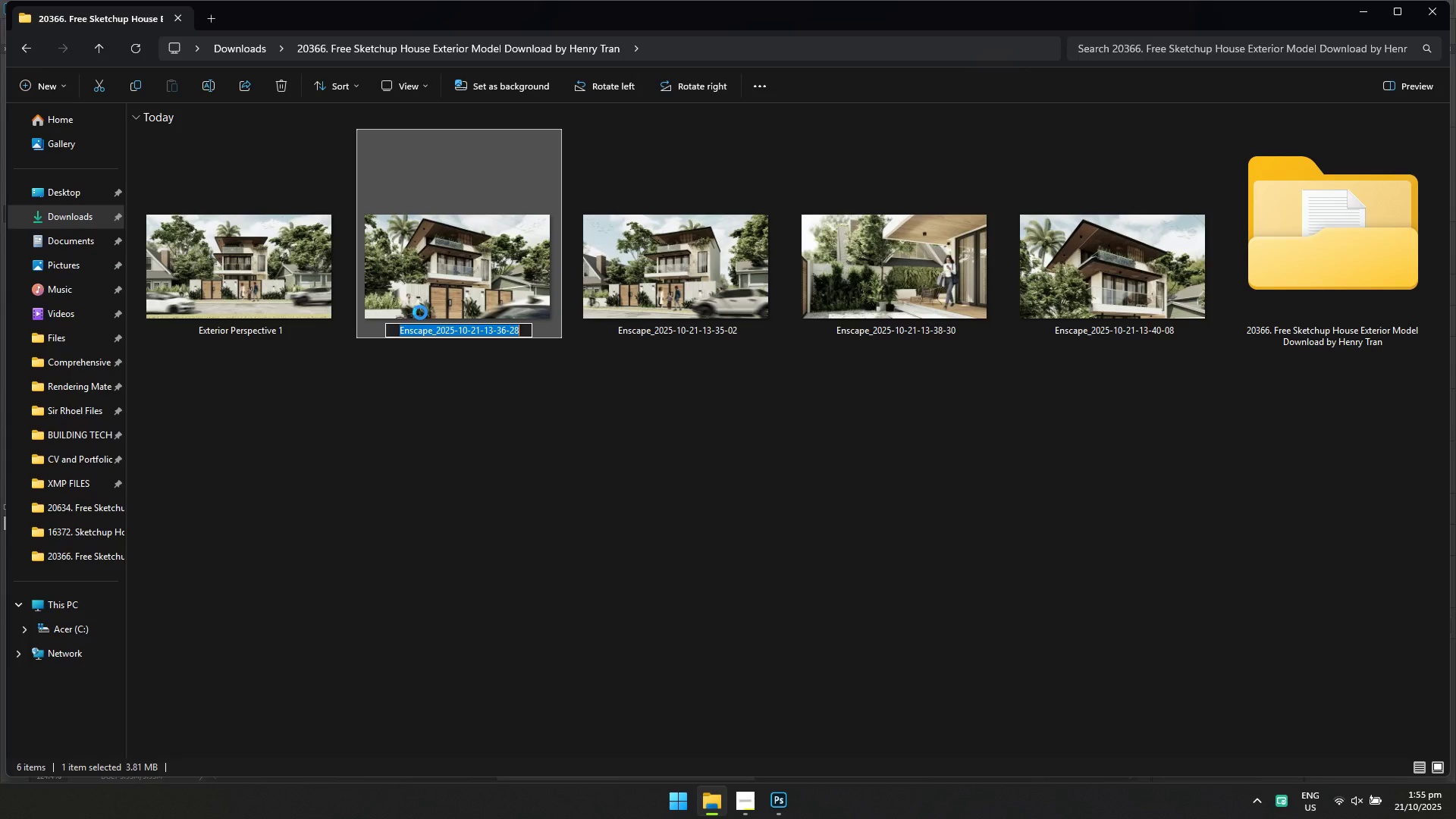 
key(Control+V)
 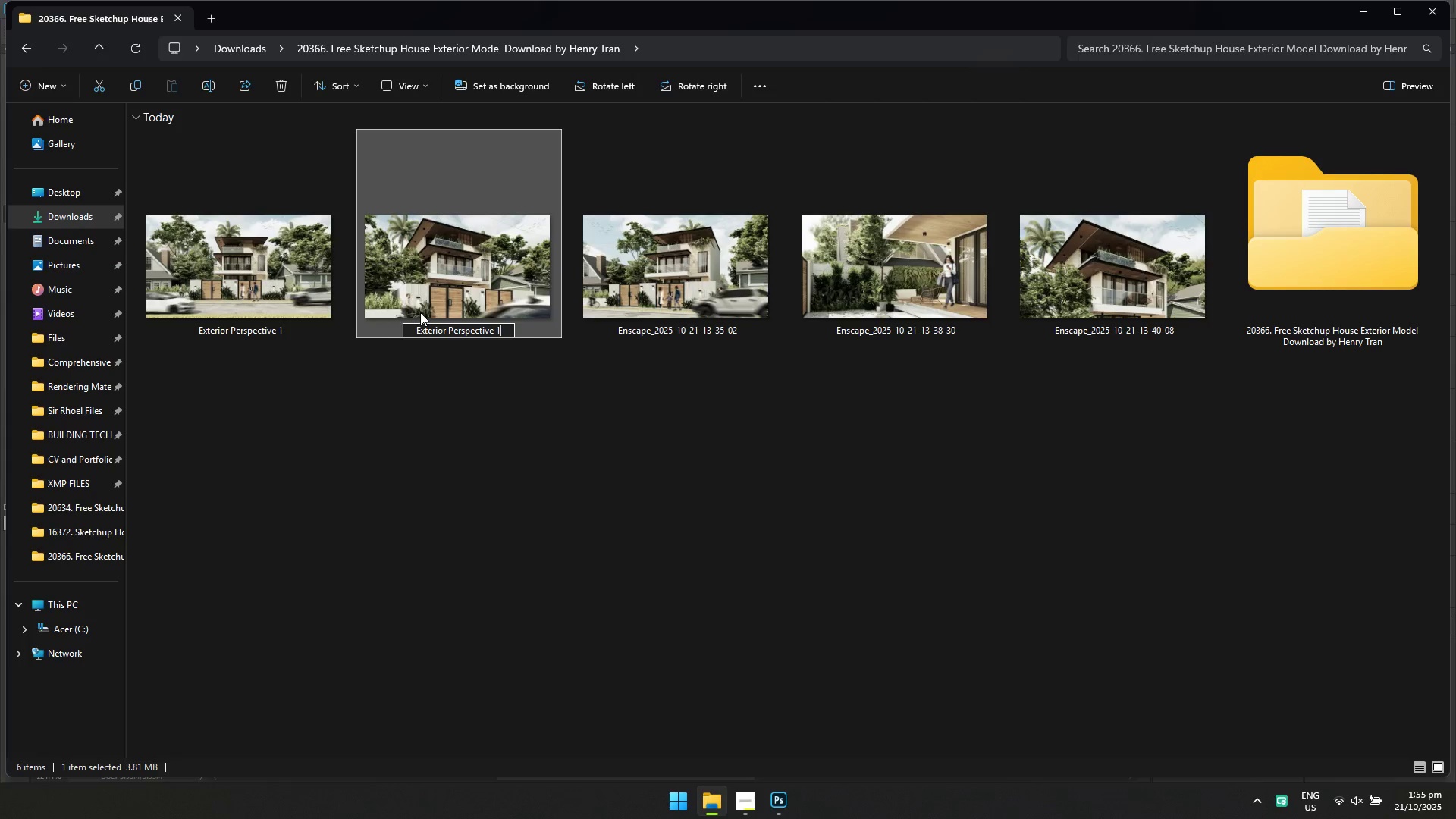 
key(Backspace)
 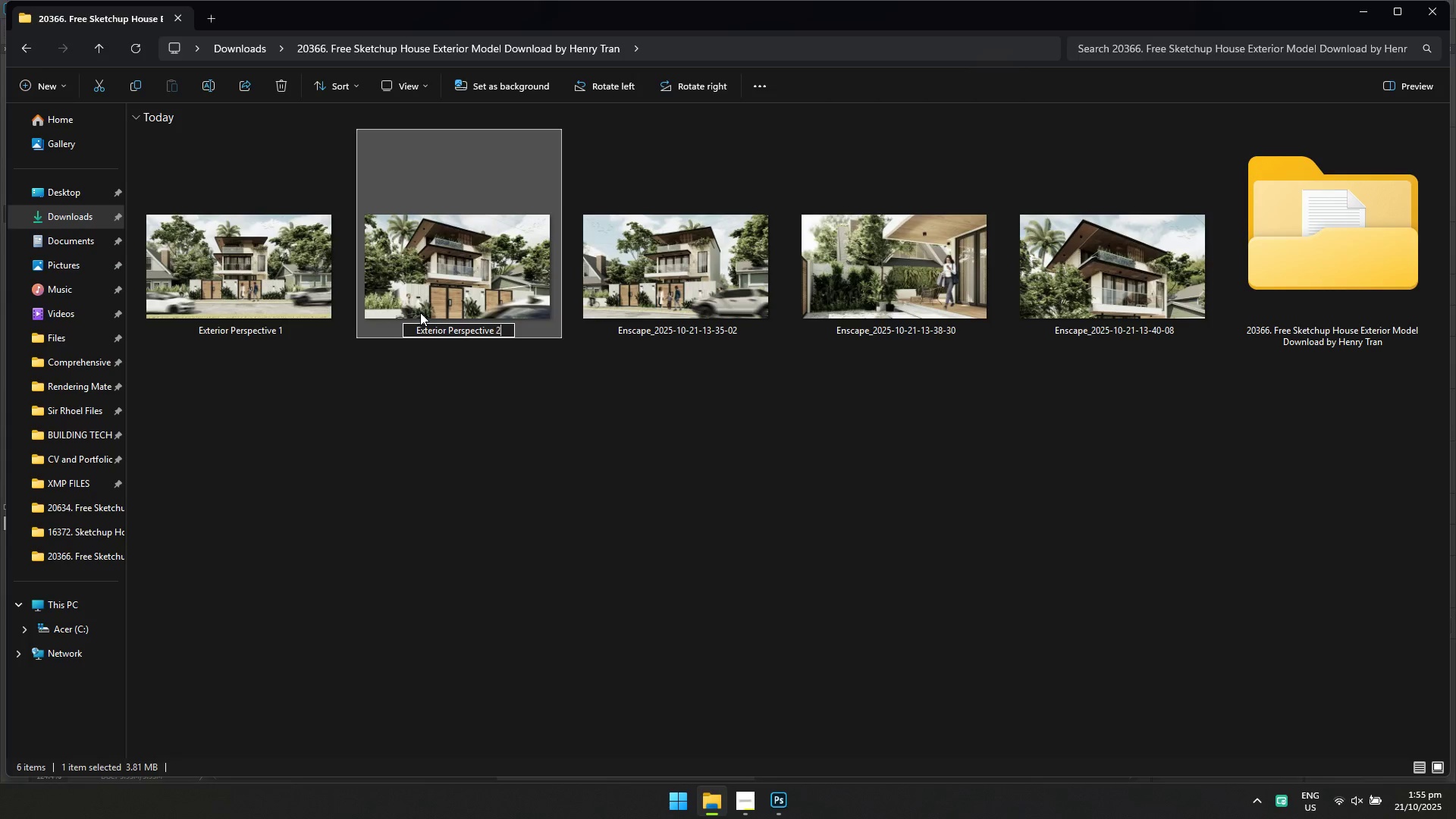 
key(2)
 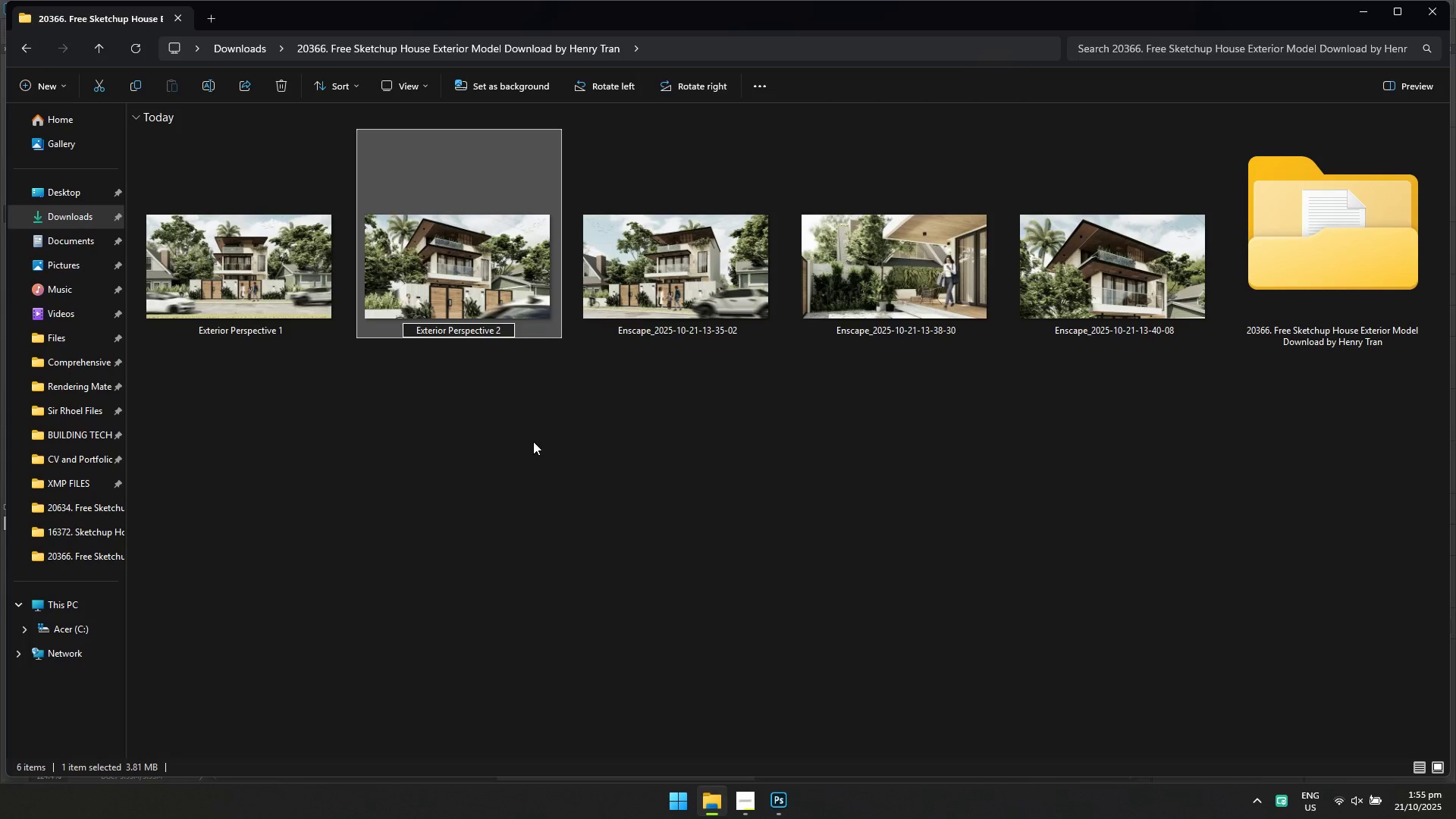 
double_click([645, 299])
 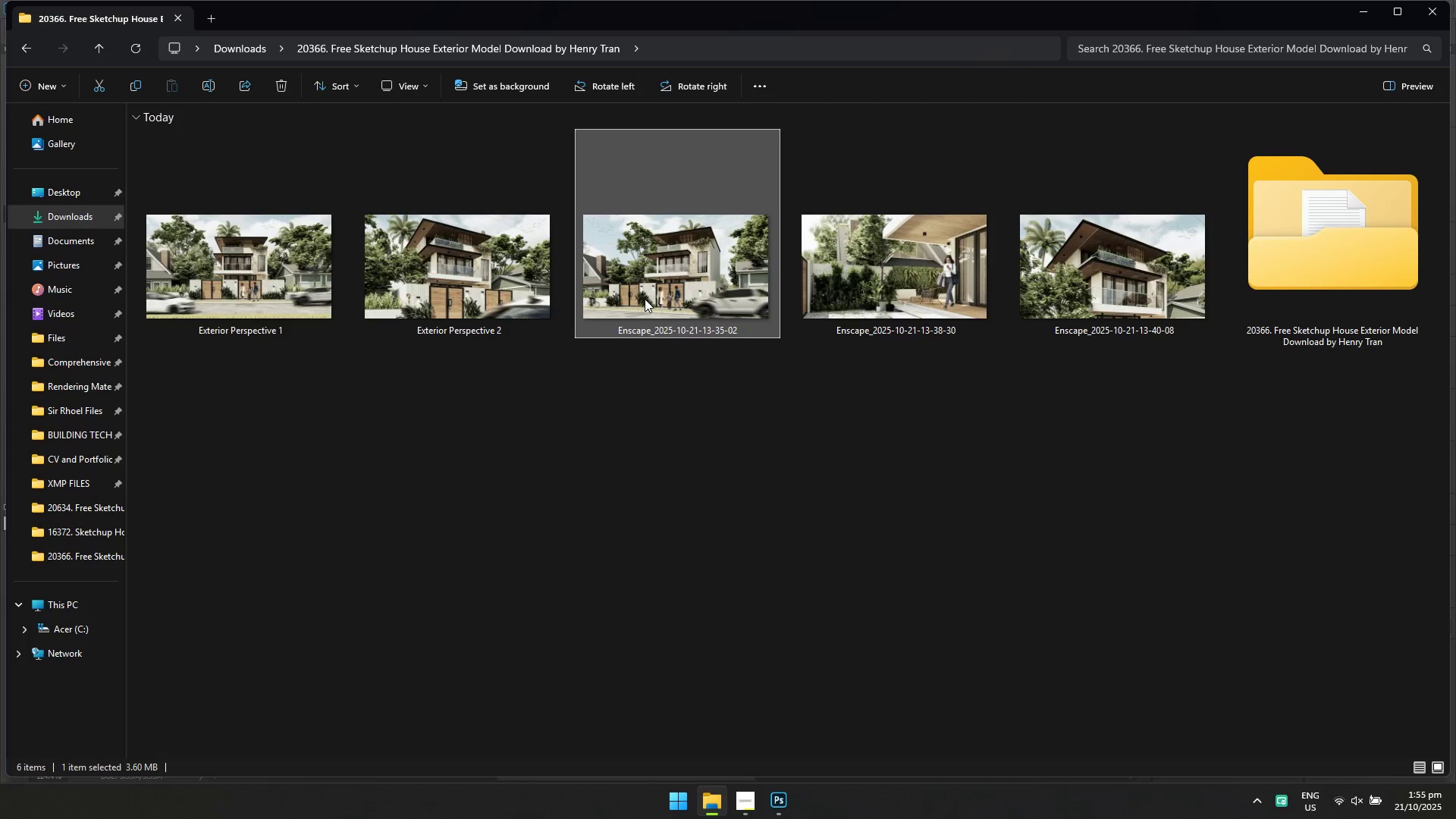 
key(F2)
 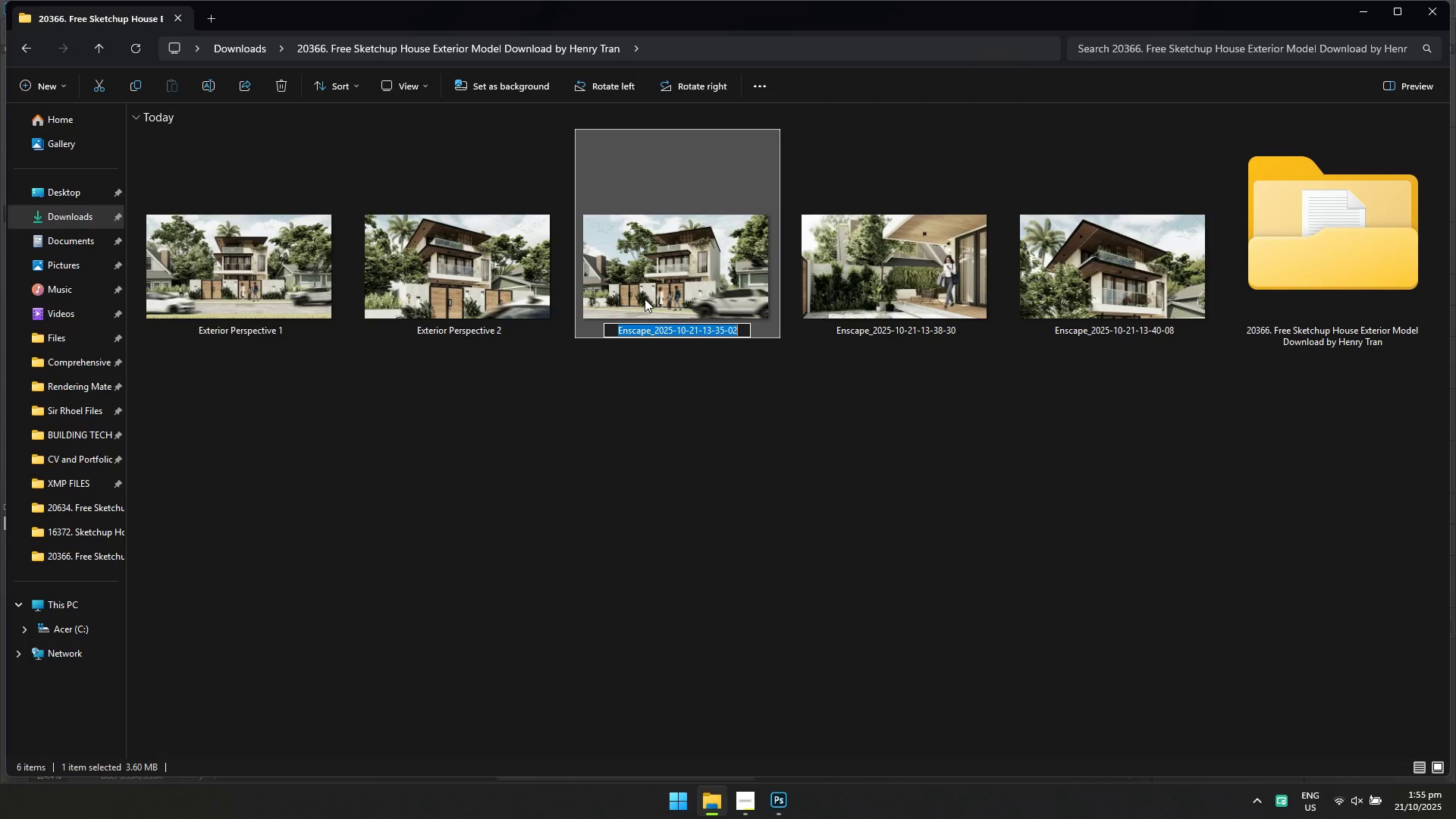 
key(Control+V)
 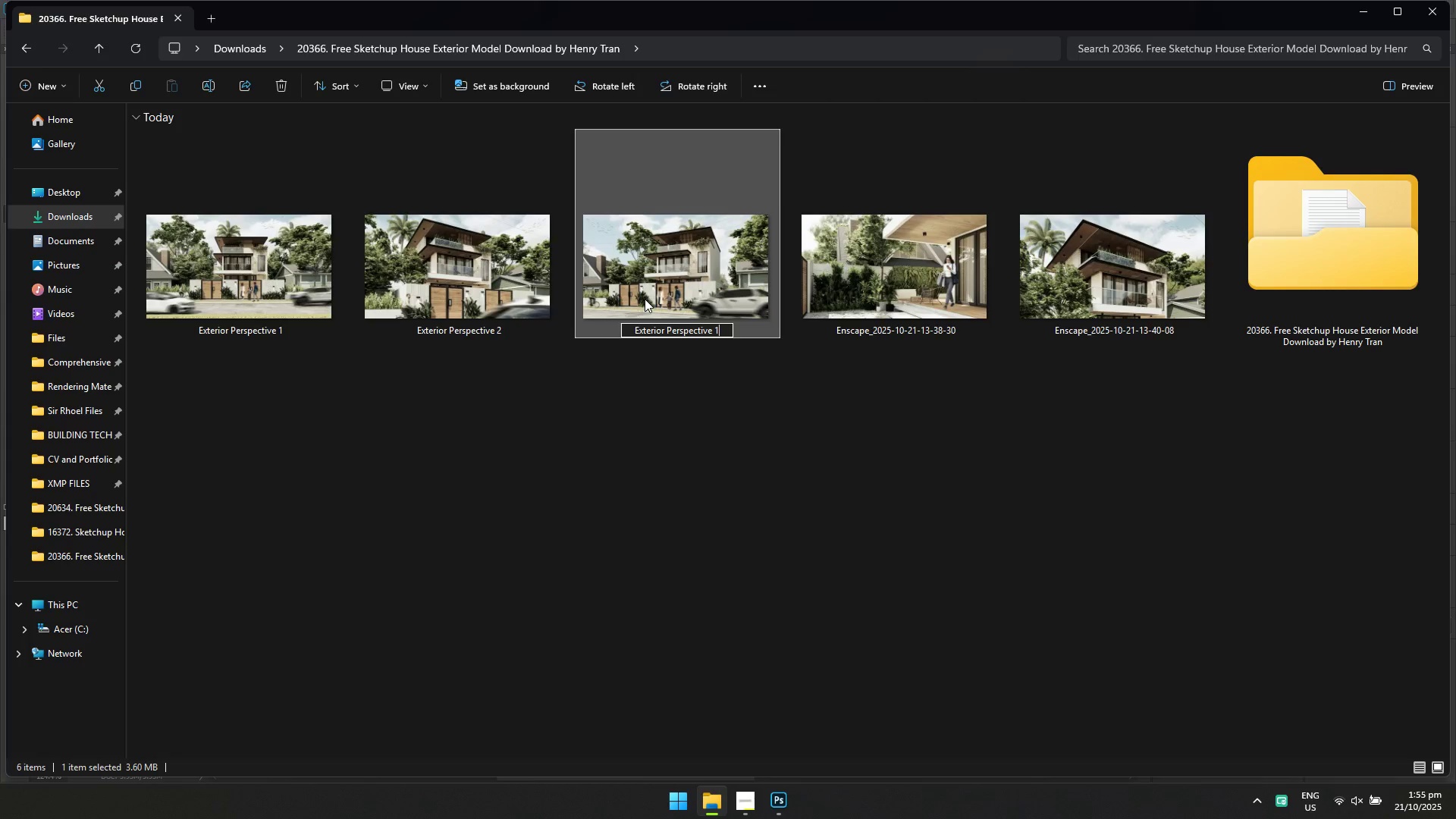 
key(Backspace)
 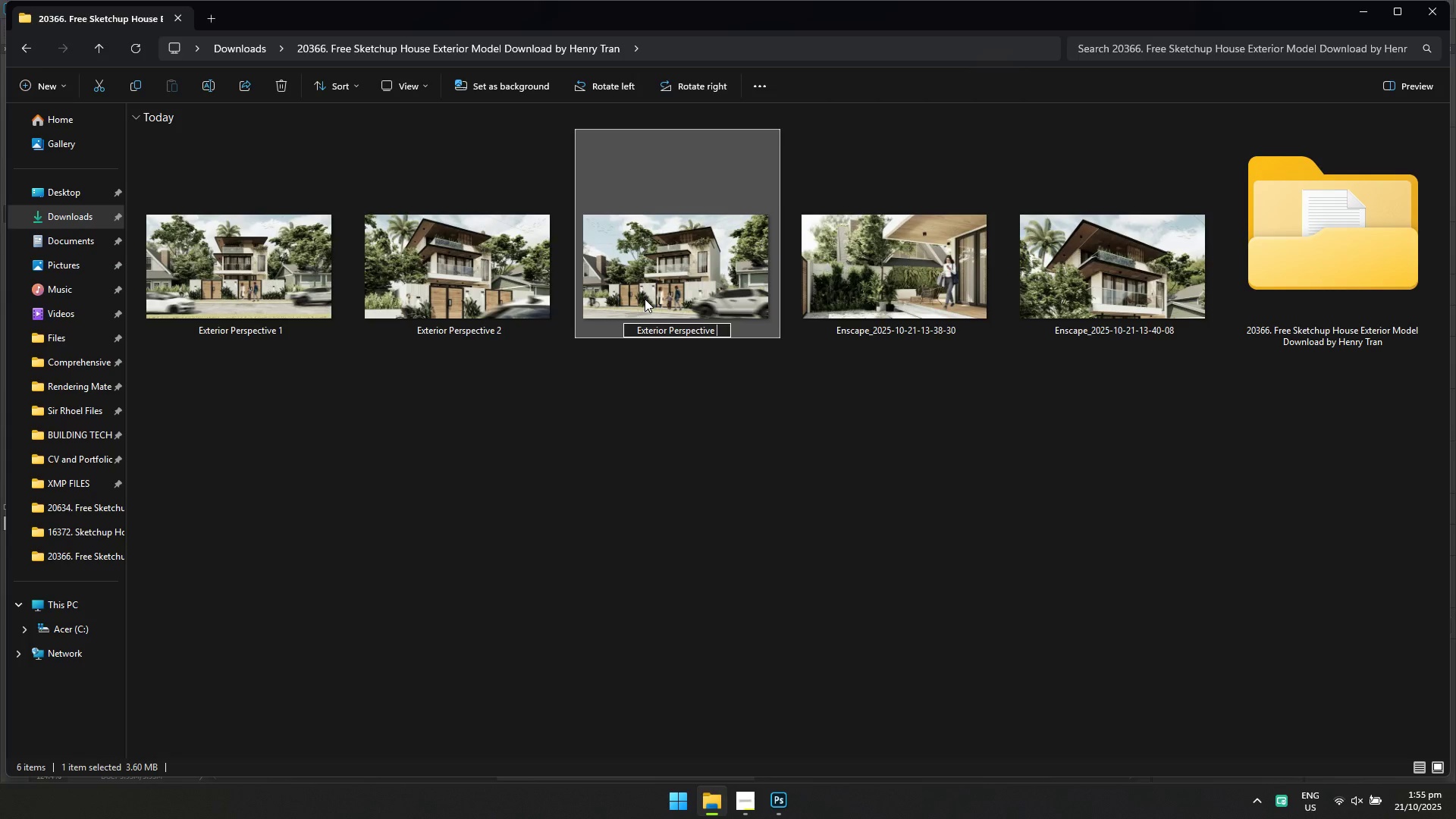 
key(3)
 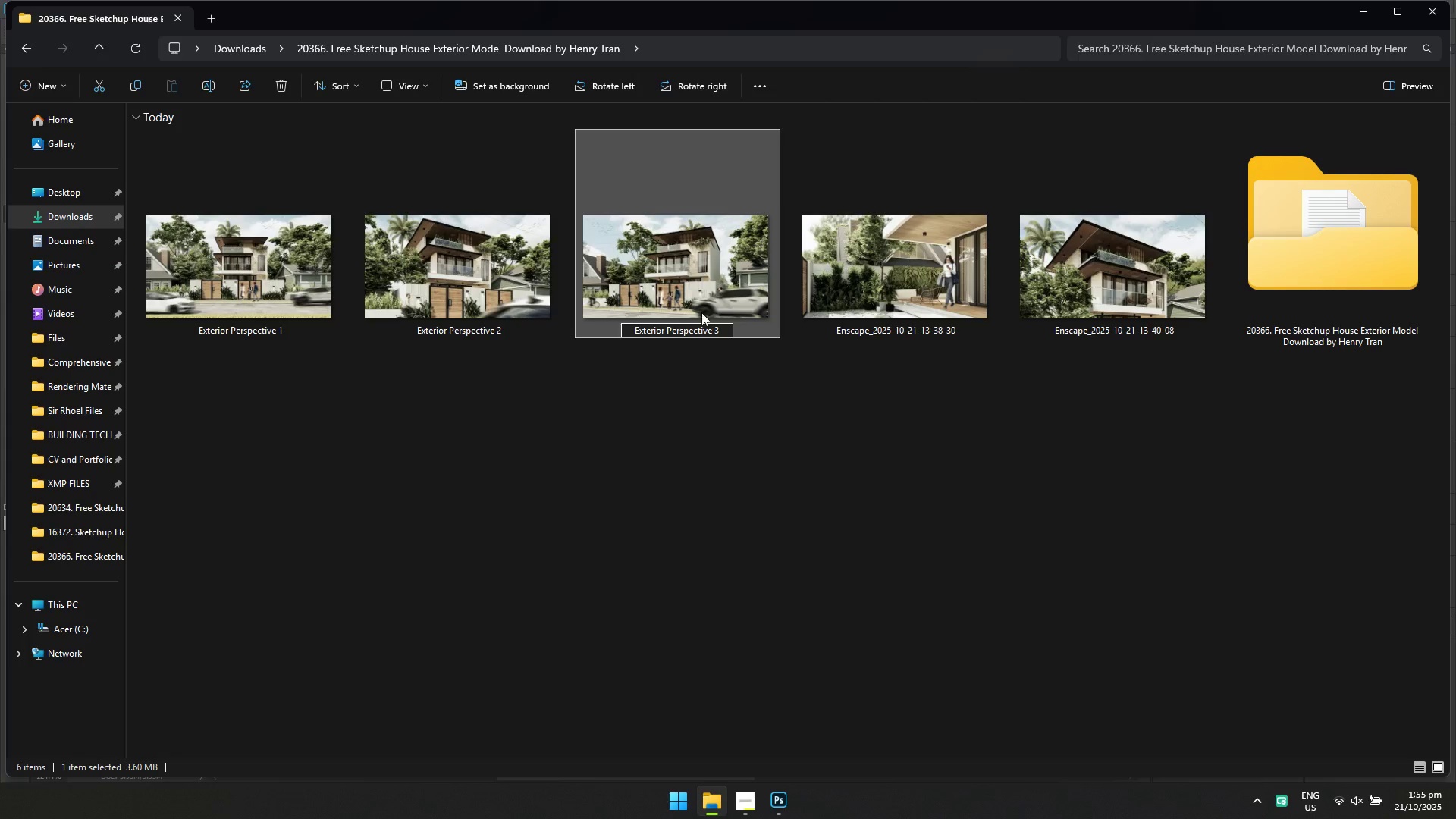 
left_click([942, 298])
 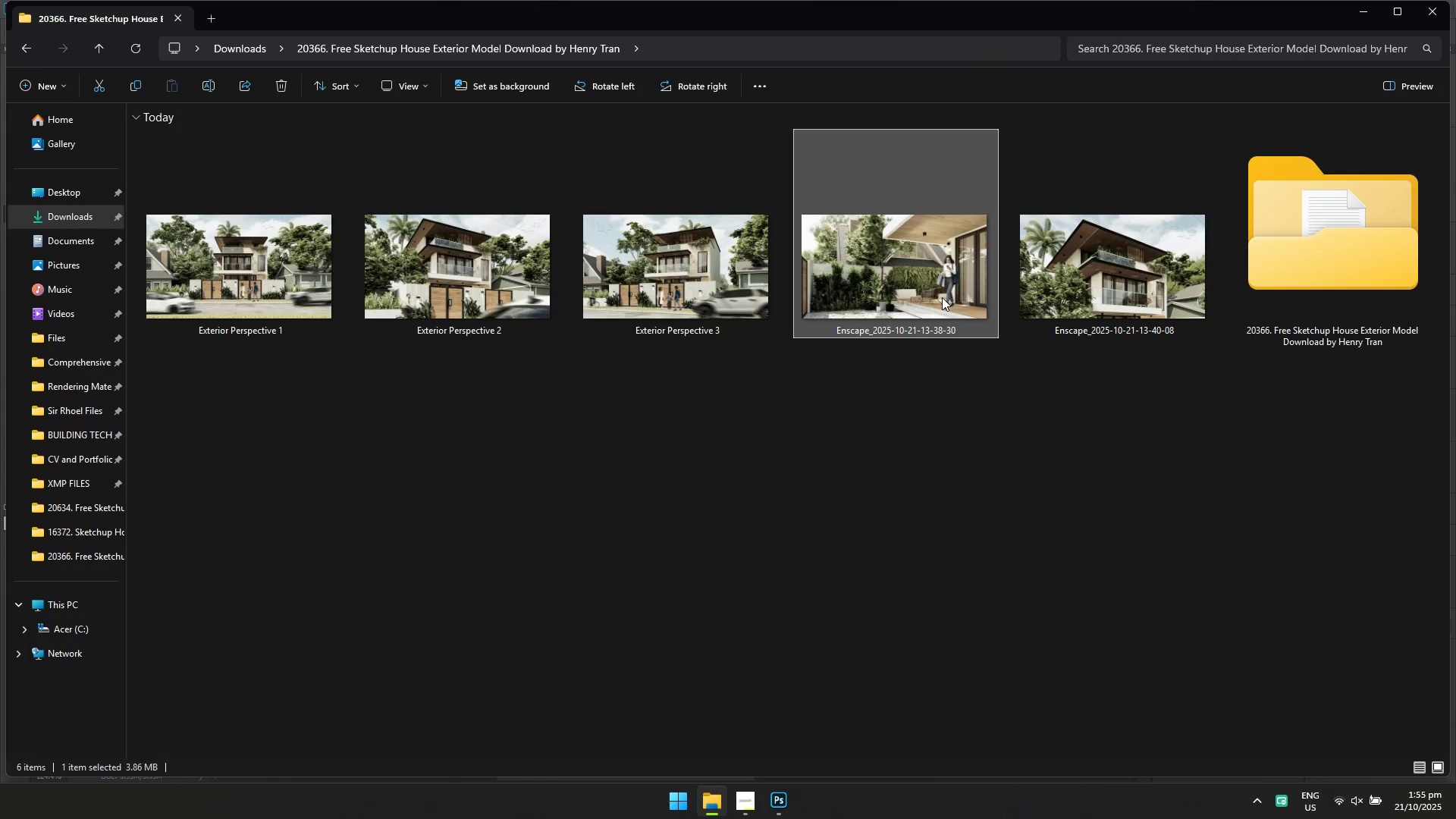 
key(F2)
 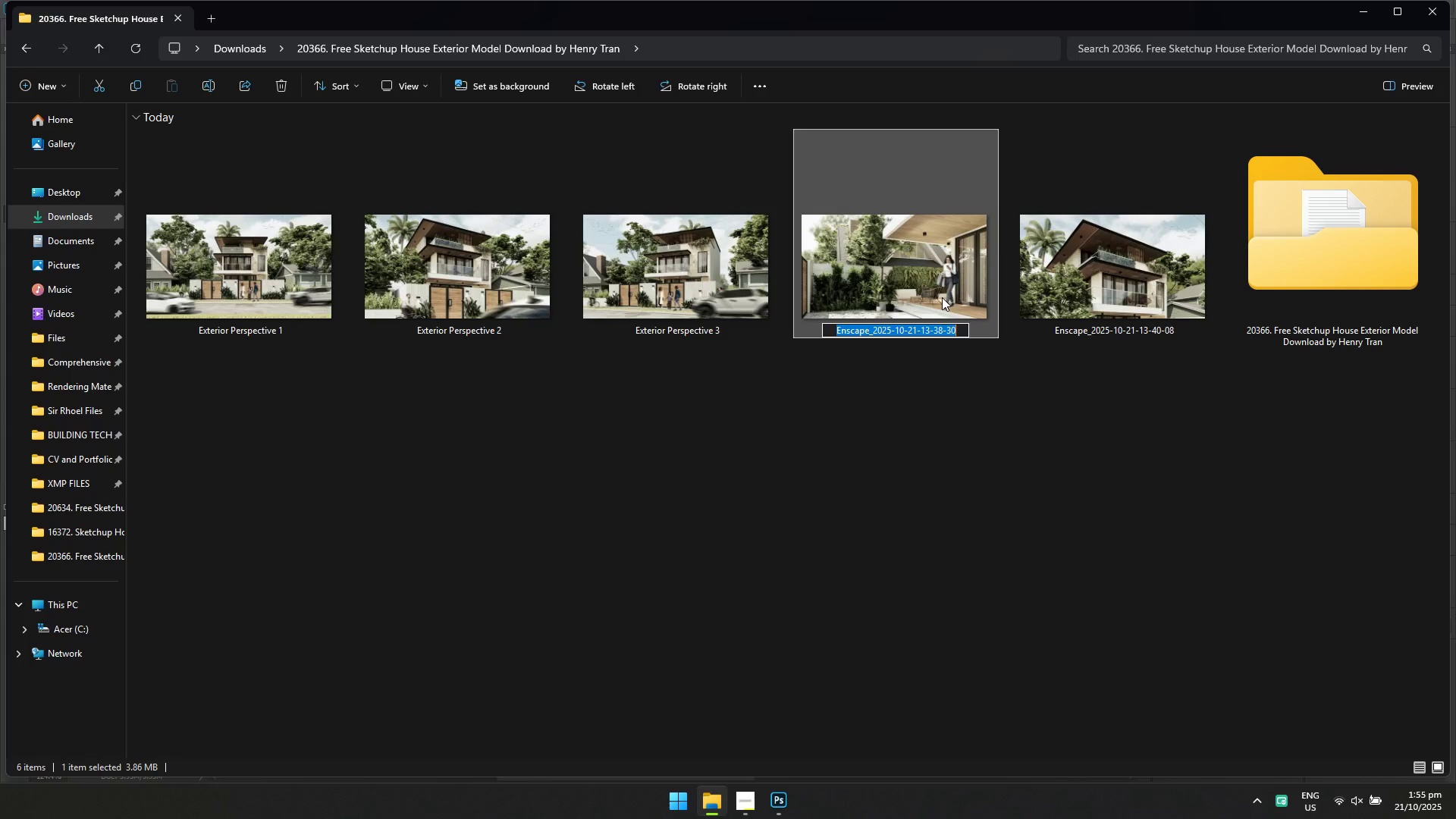 
key(Control+ControlLeft)
 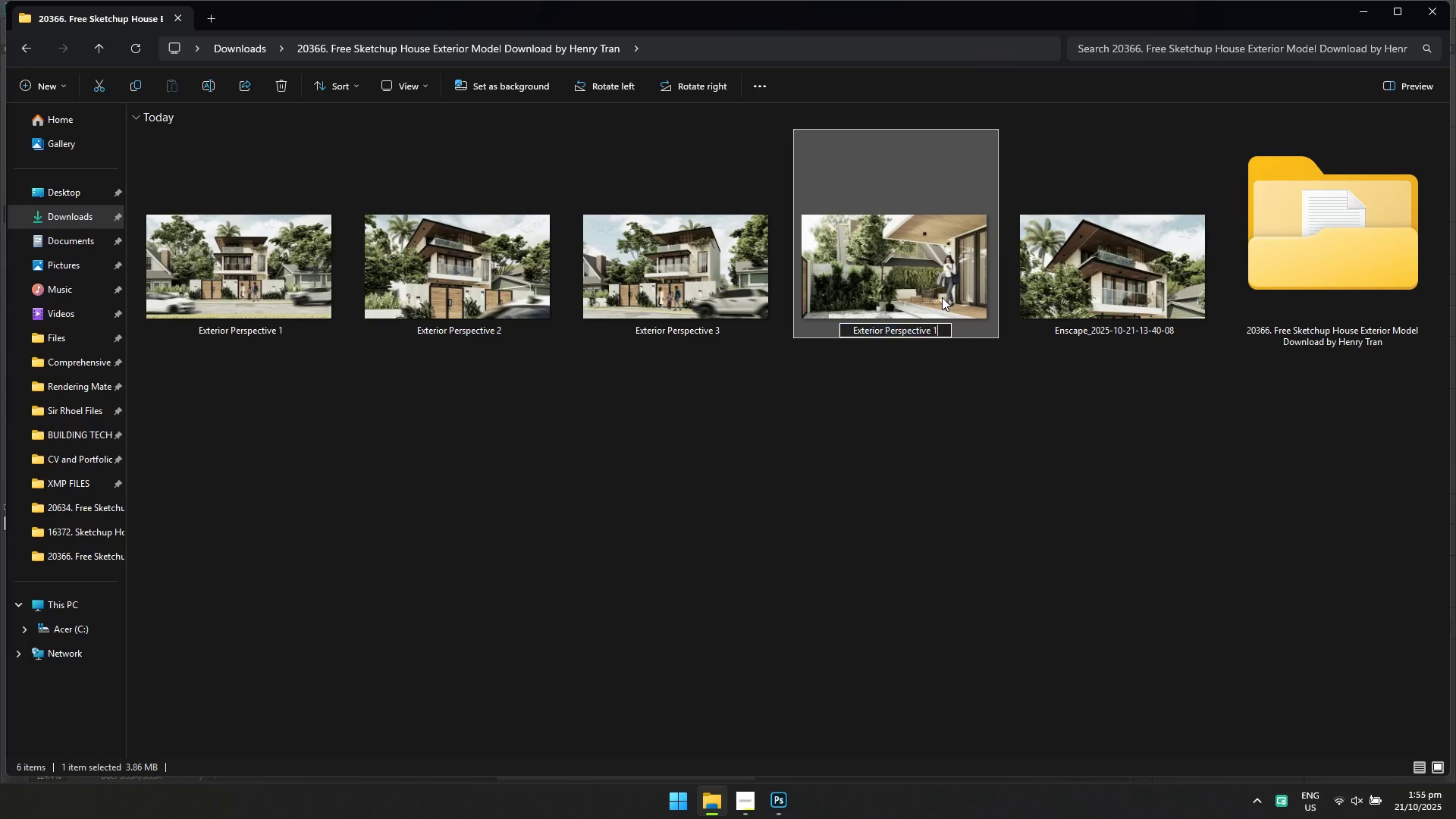 
key(Control+V)
 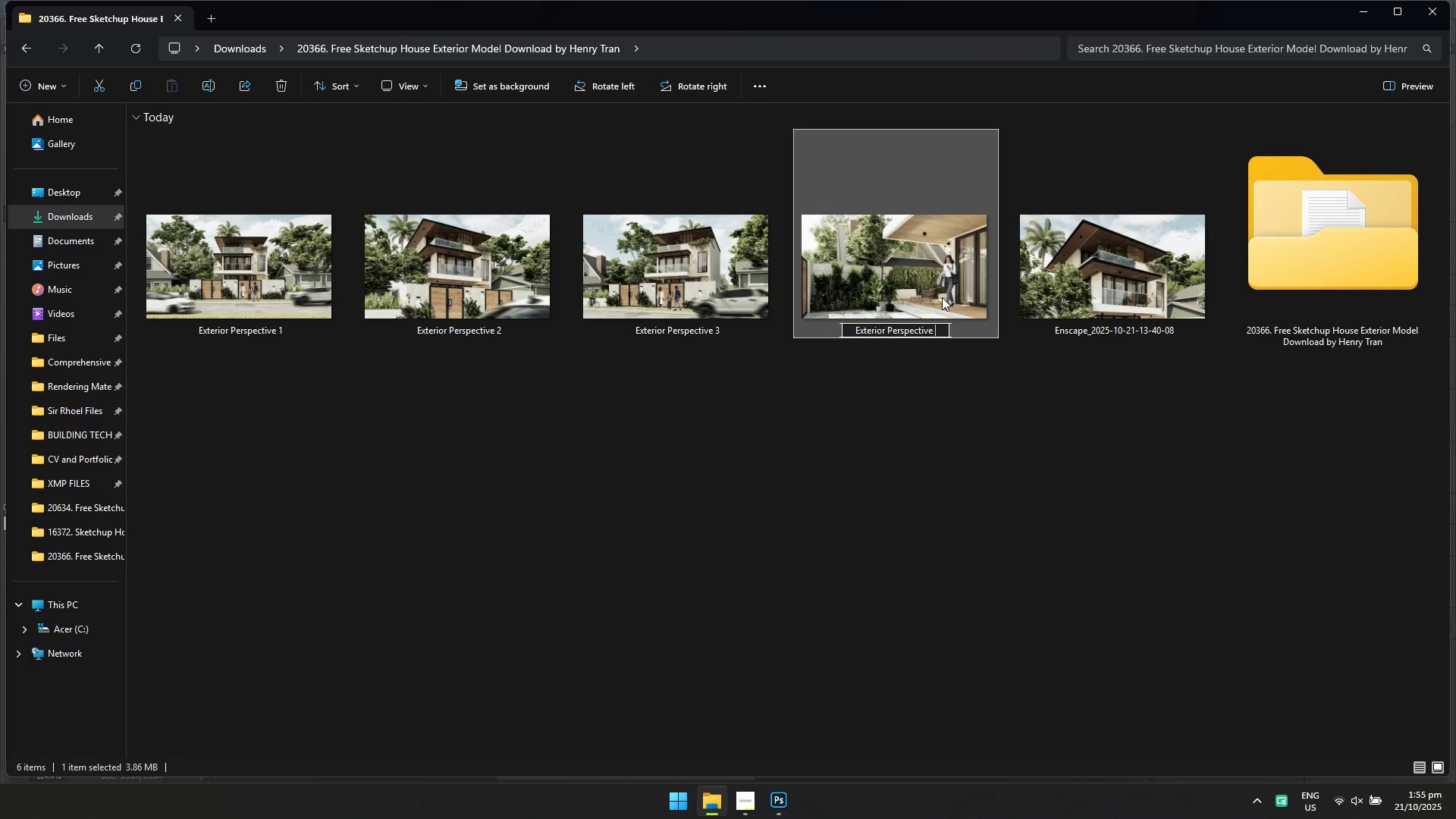 
key(Backspace)
 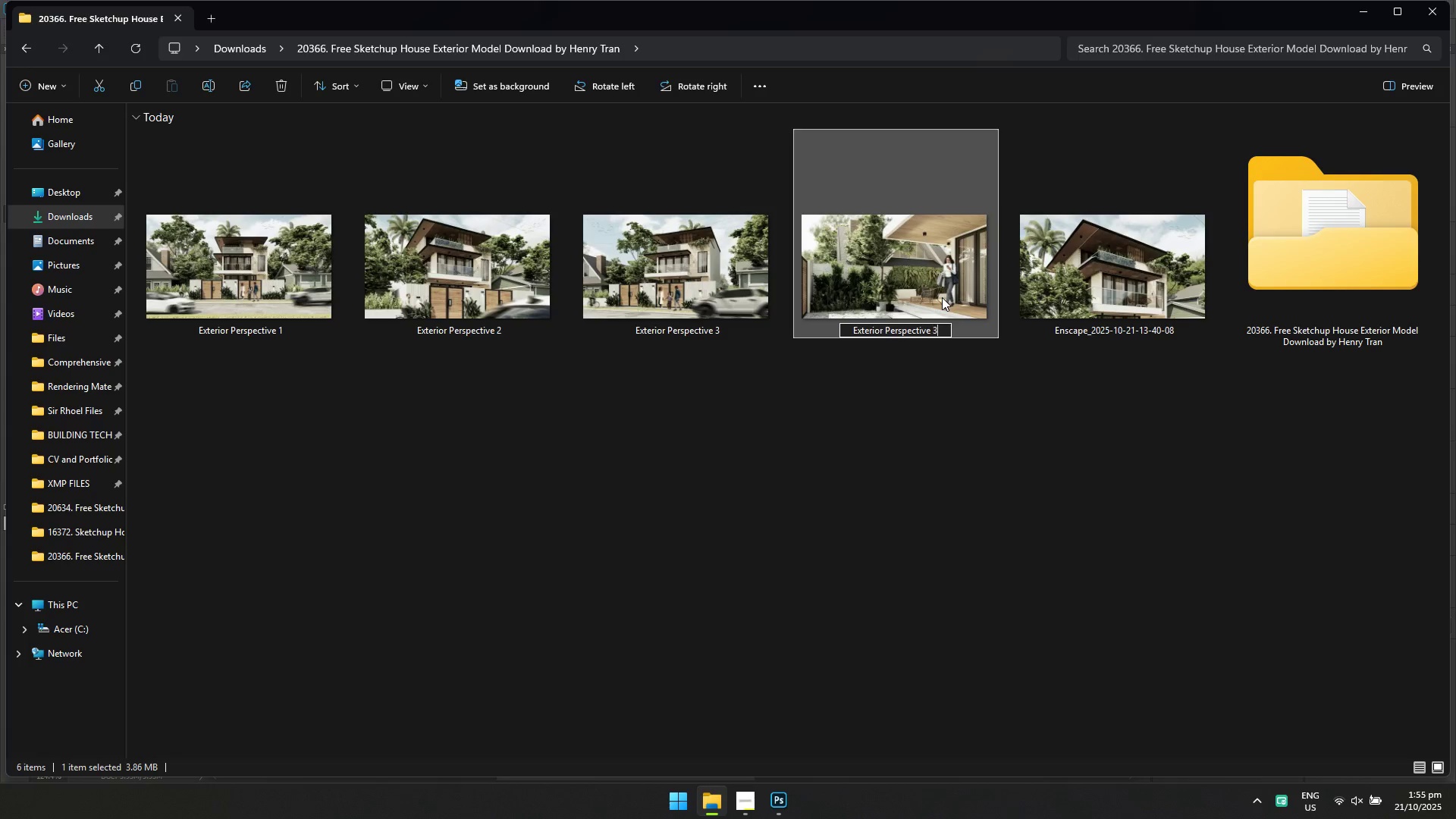 
key(3)
 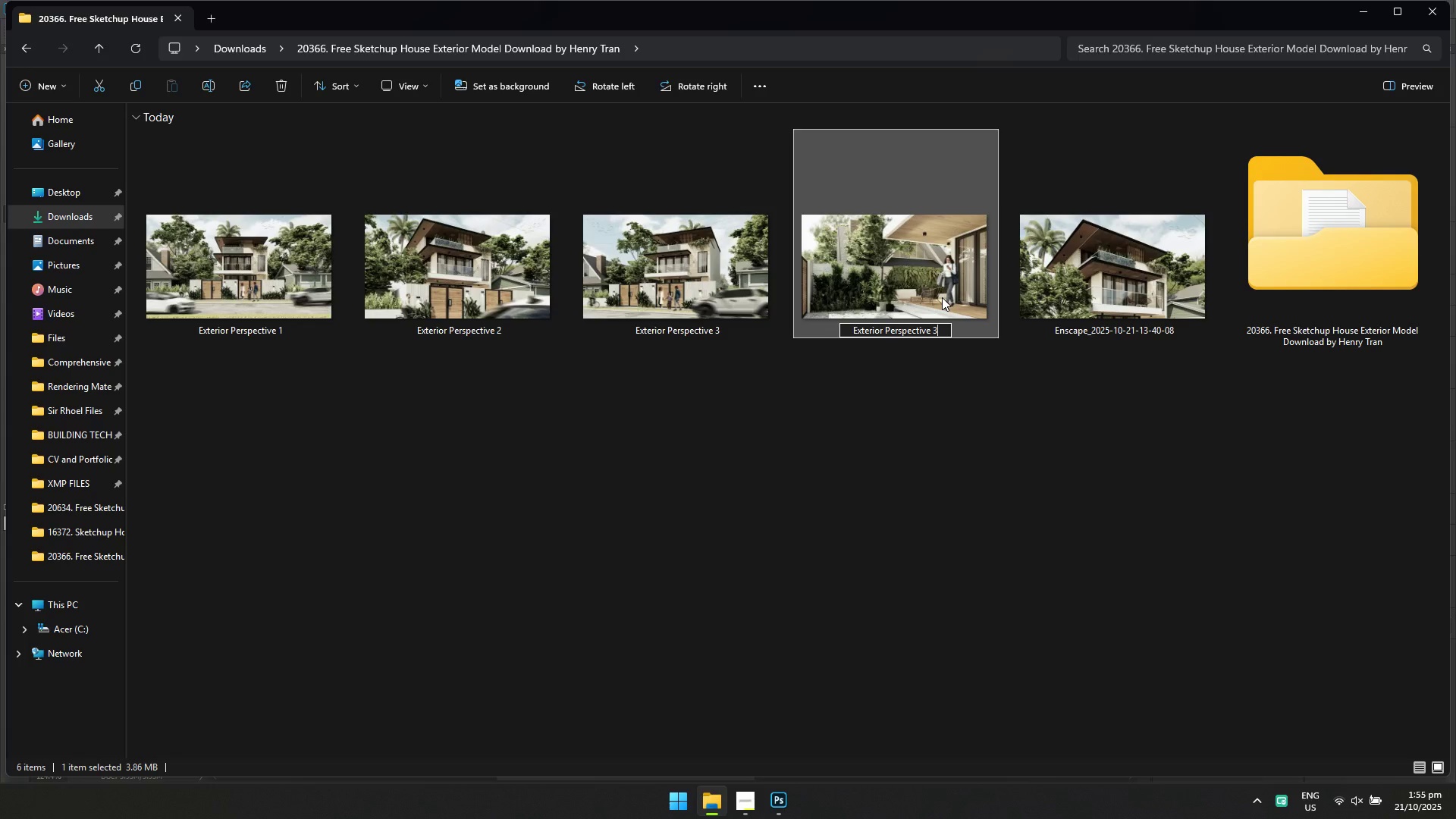 
key(Backspace)
 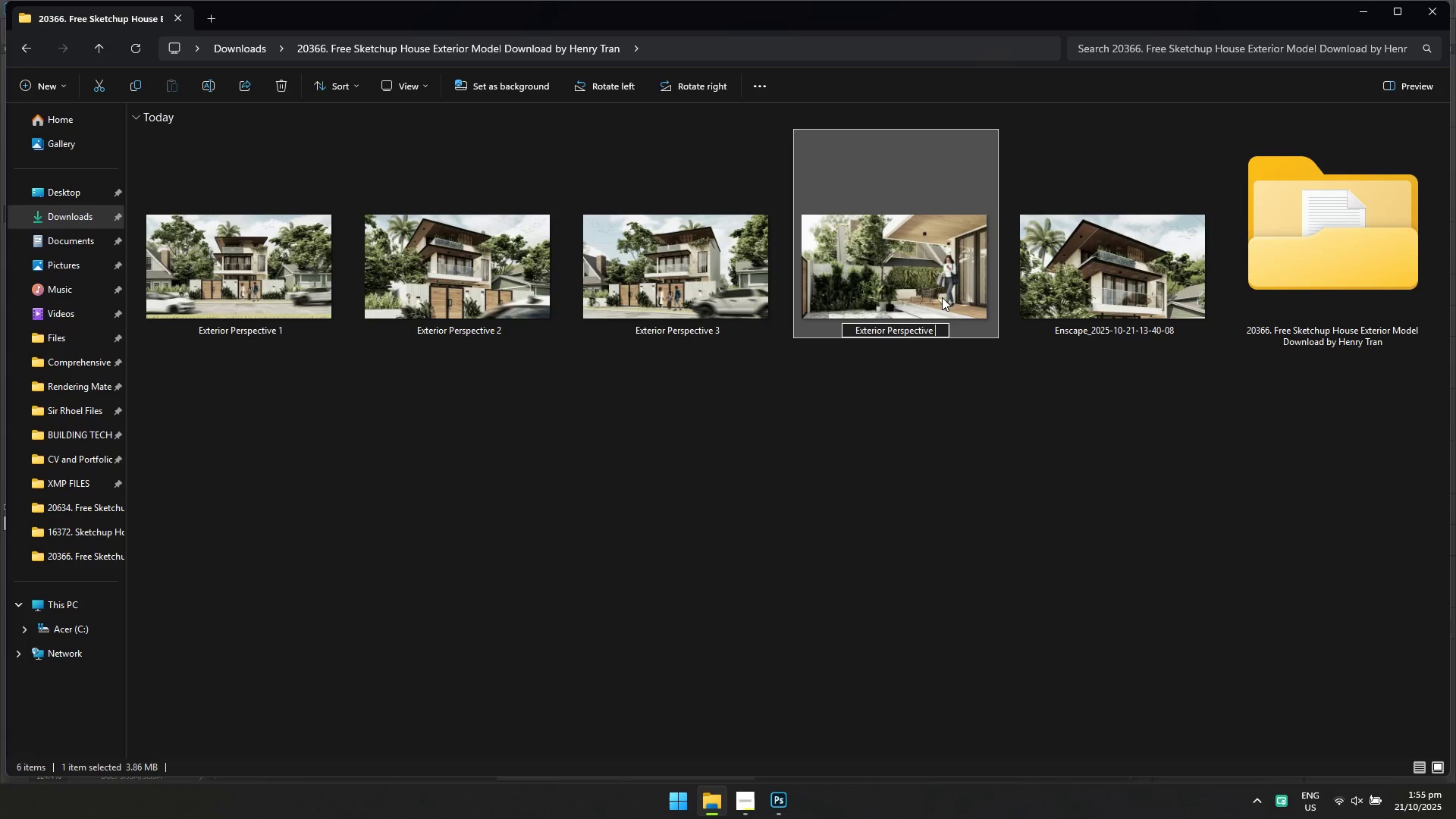 
key(4)
 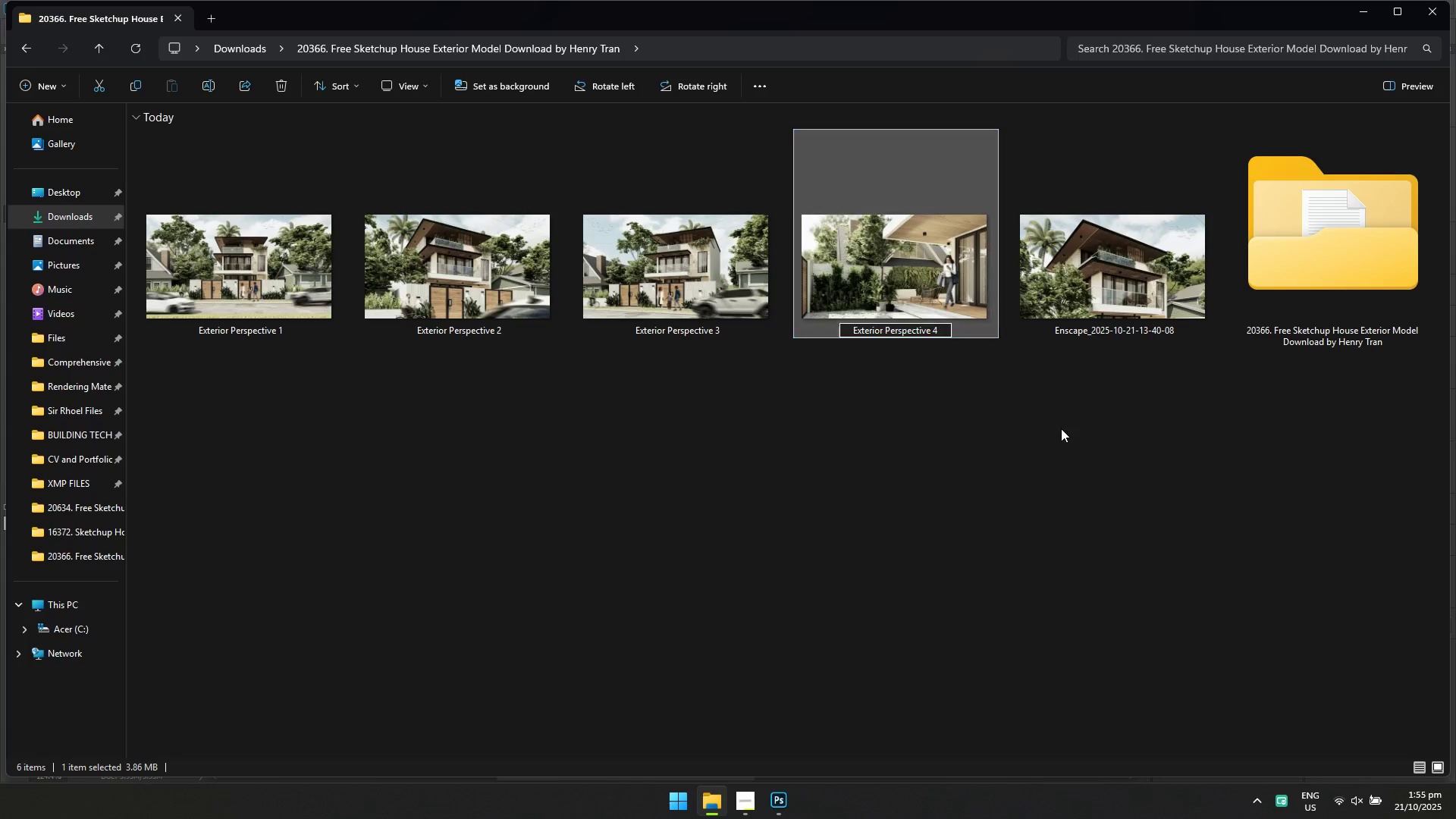 
double_click([1108, 318])
 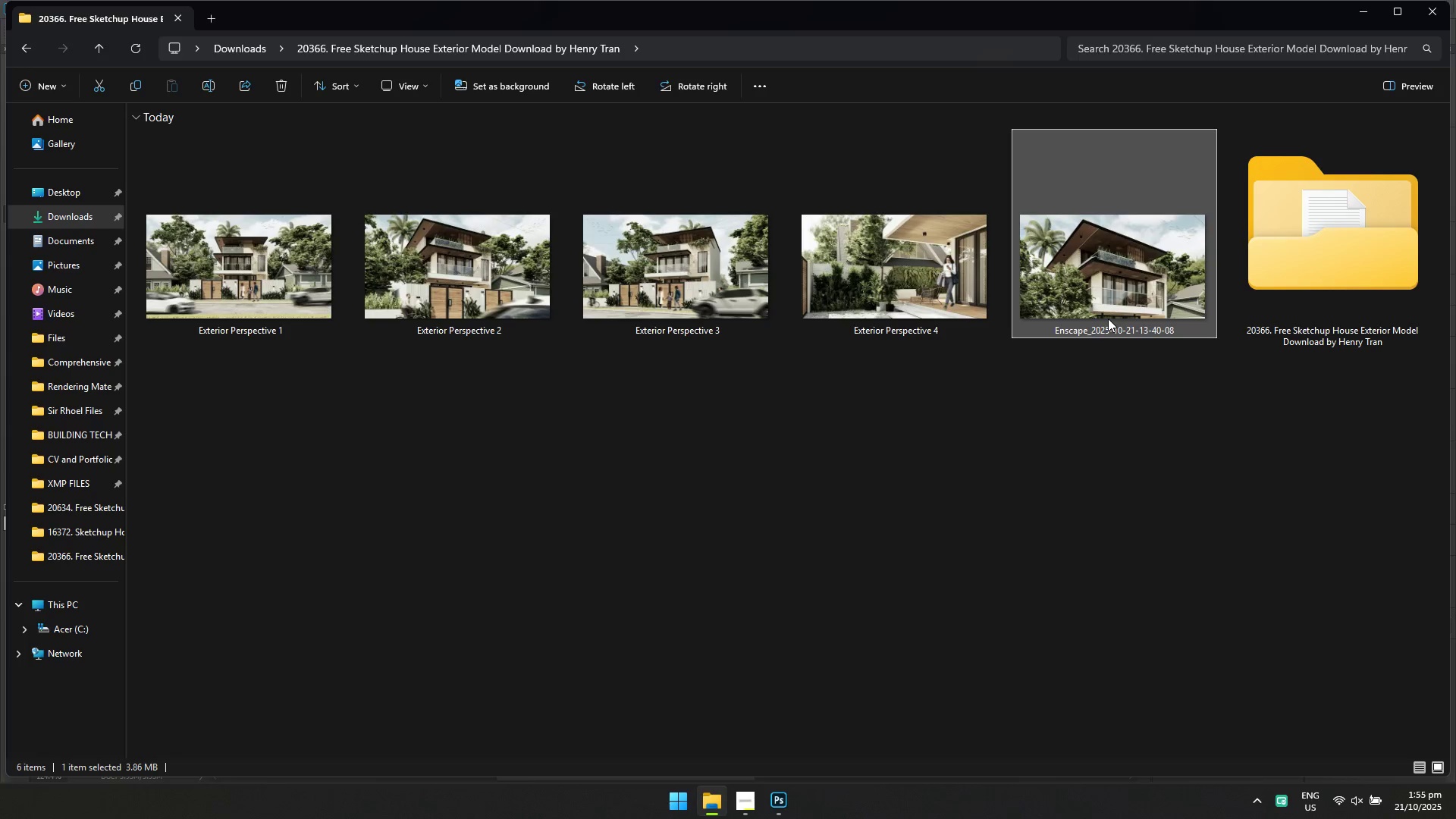 
key(F2)
 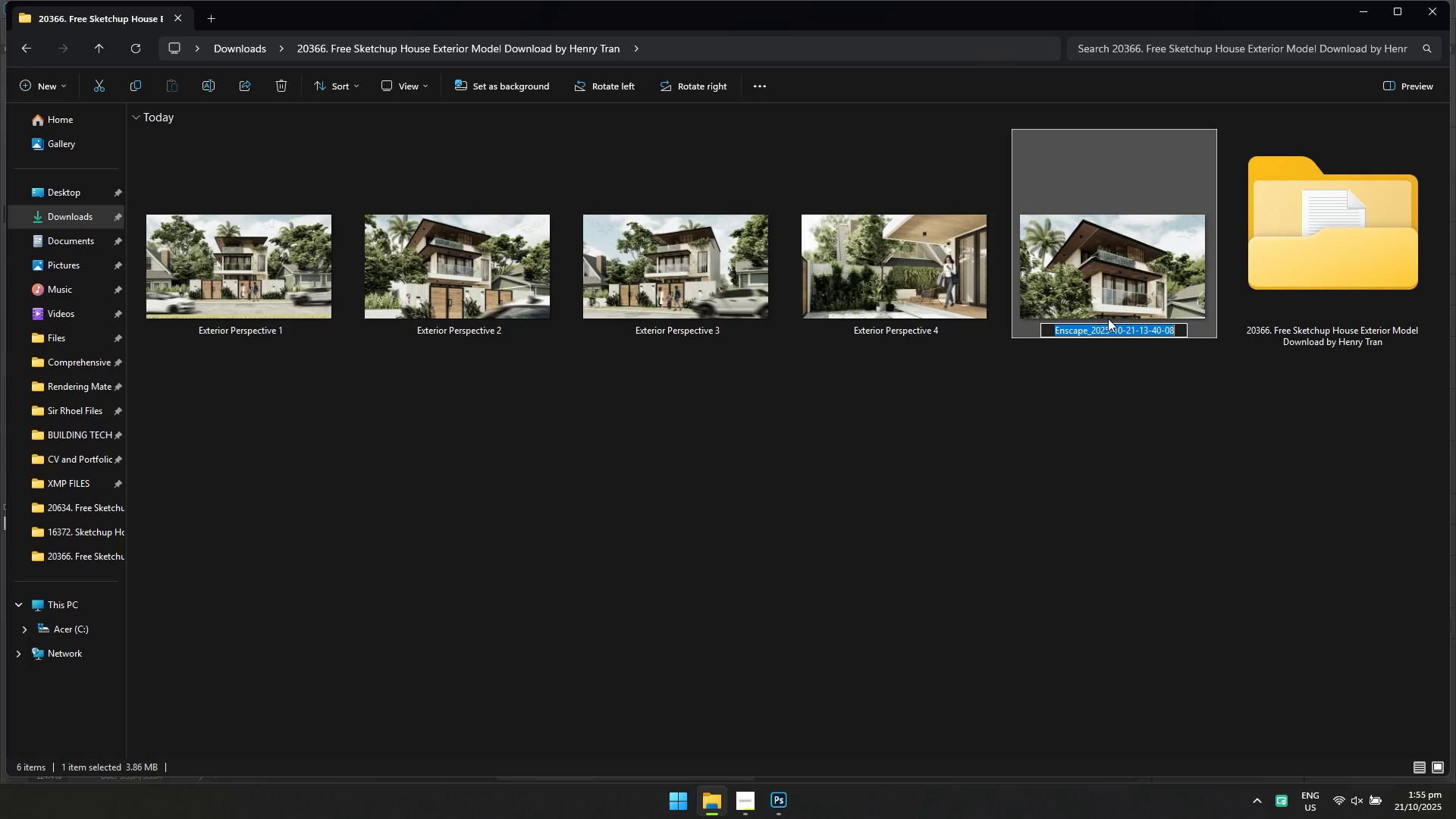 
key(Control+ControlLeft)
 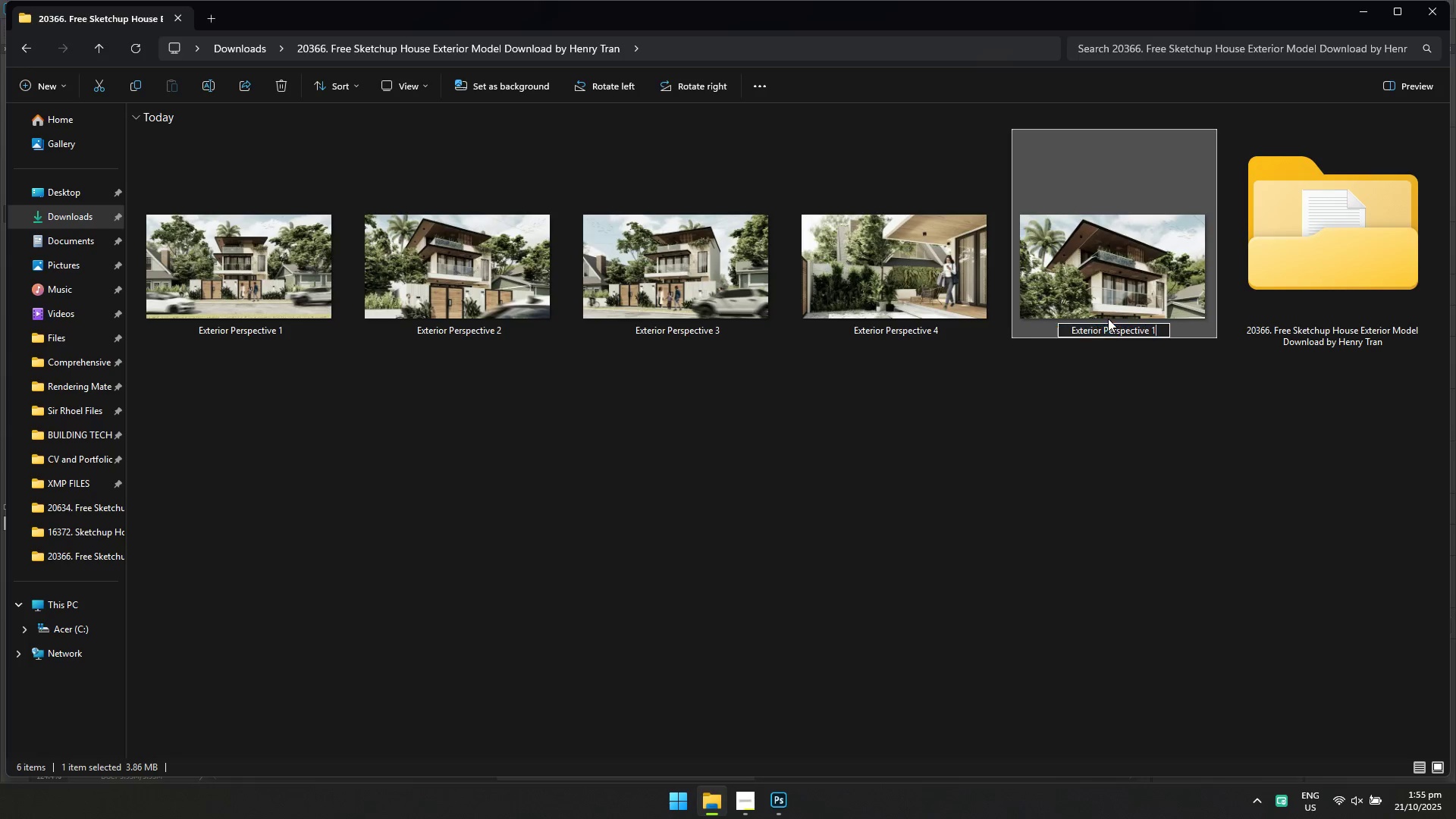 
key(Control+V)
 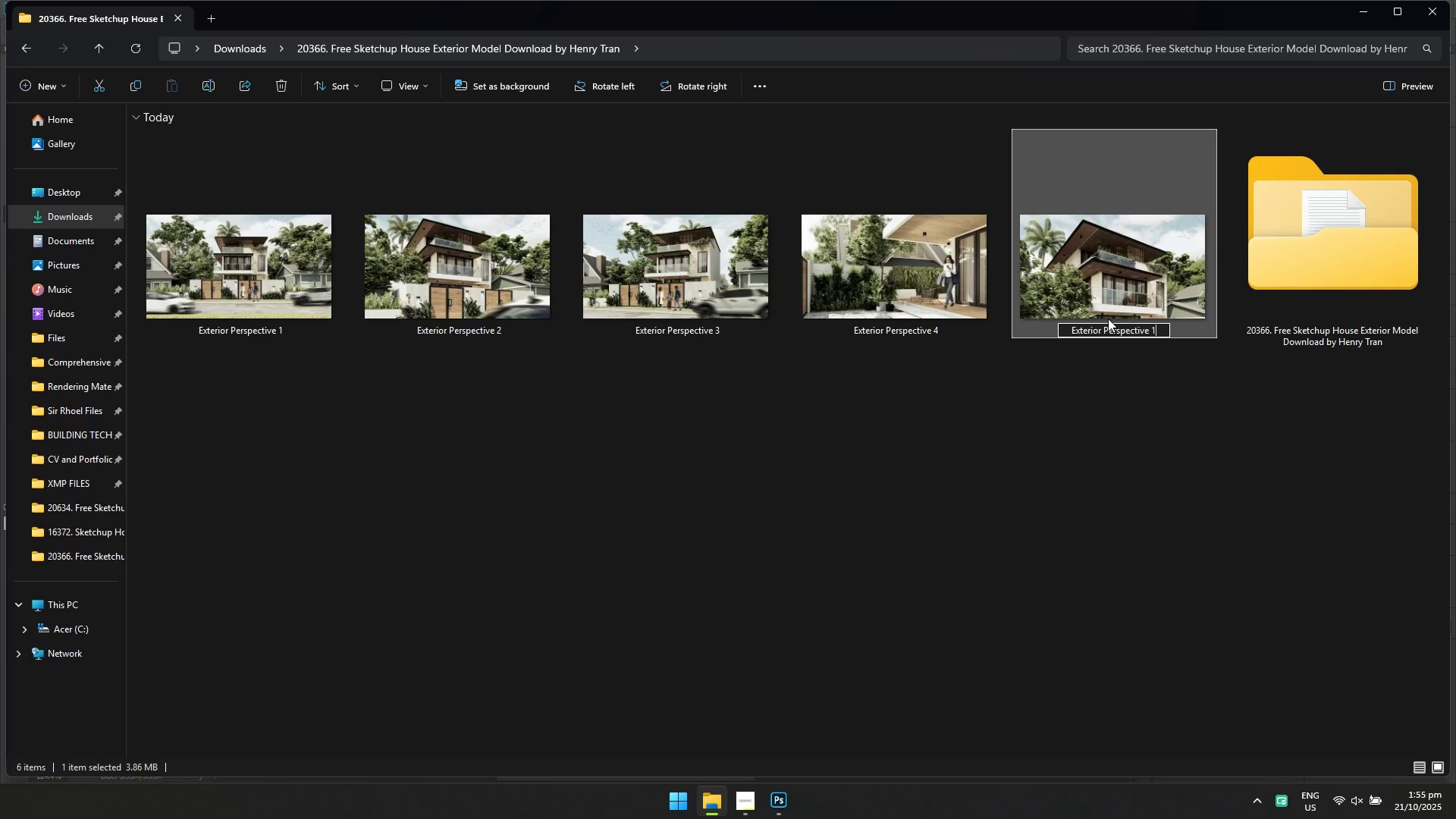 
key(Backspace)
 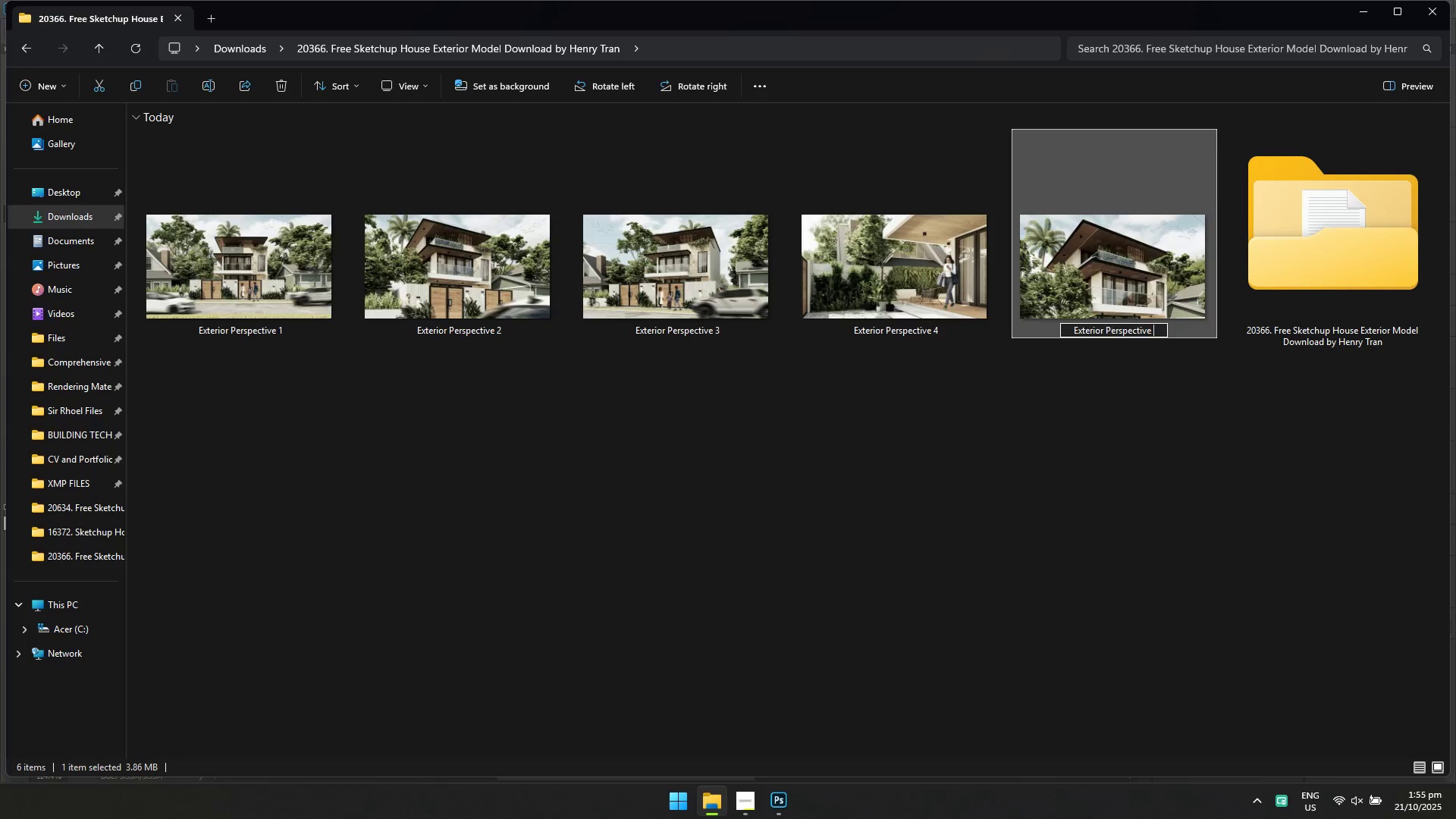 
key(5)
 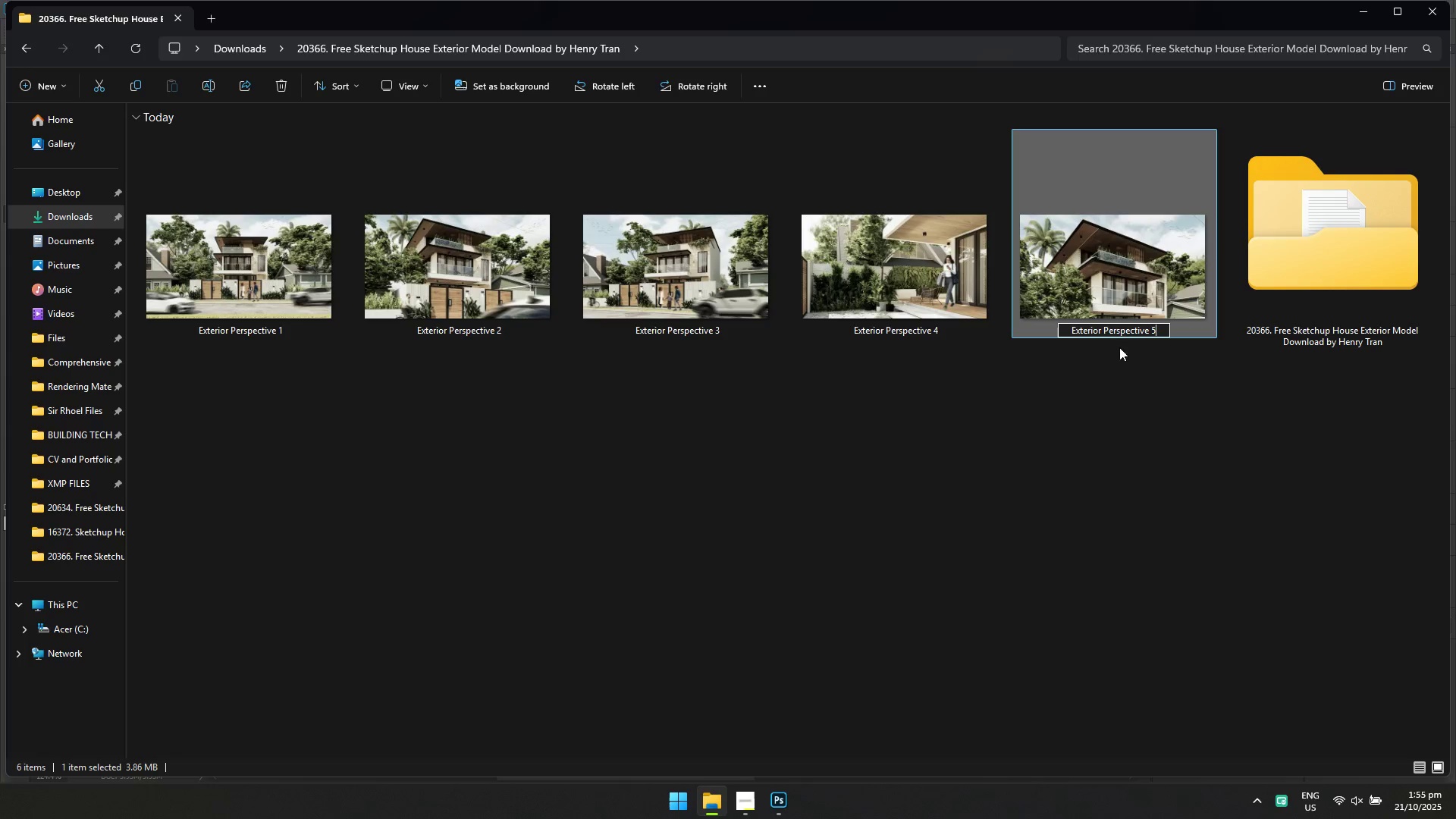 
left_click([1132, 419])
 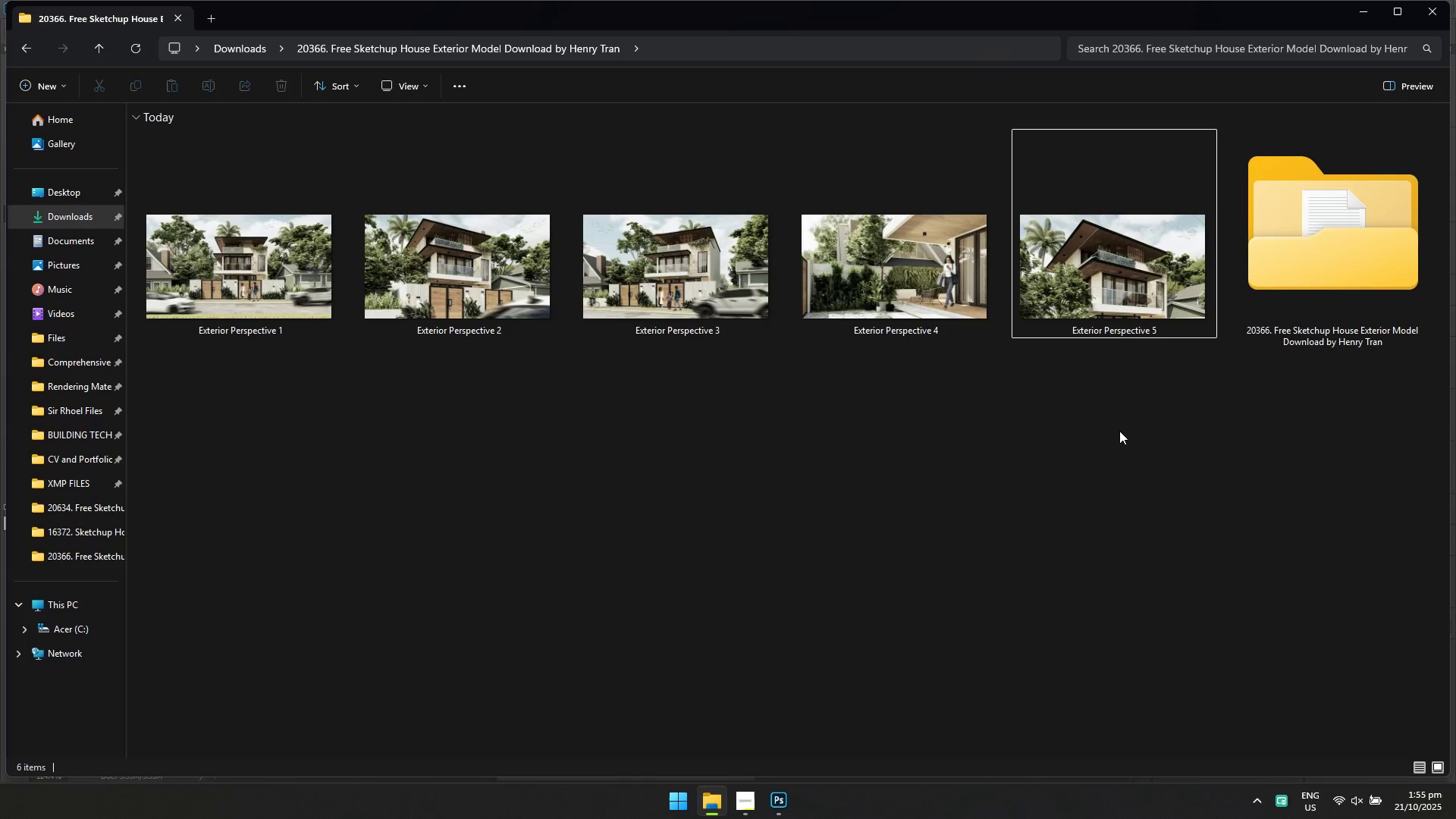 
key(Alt+Tab)
 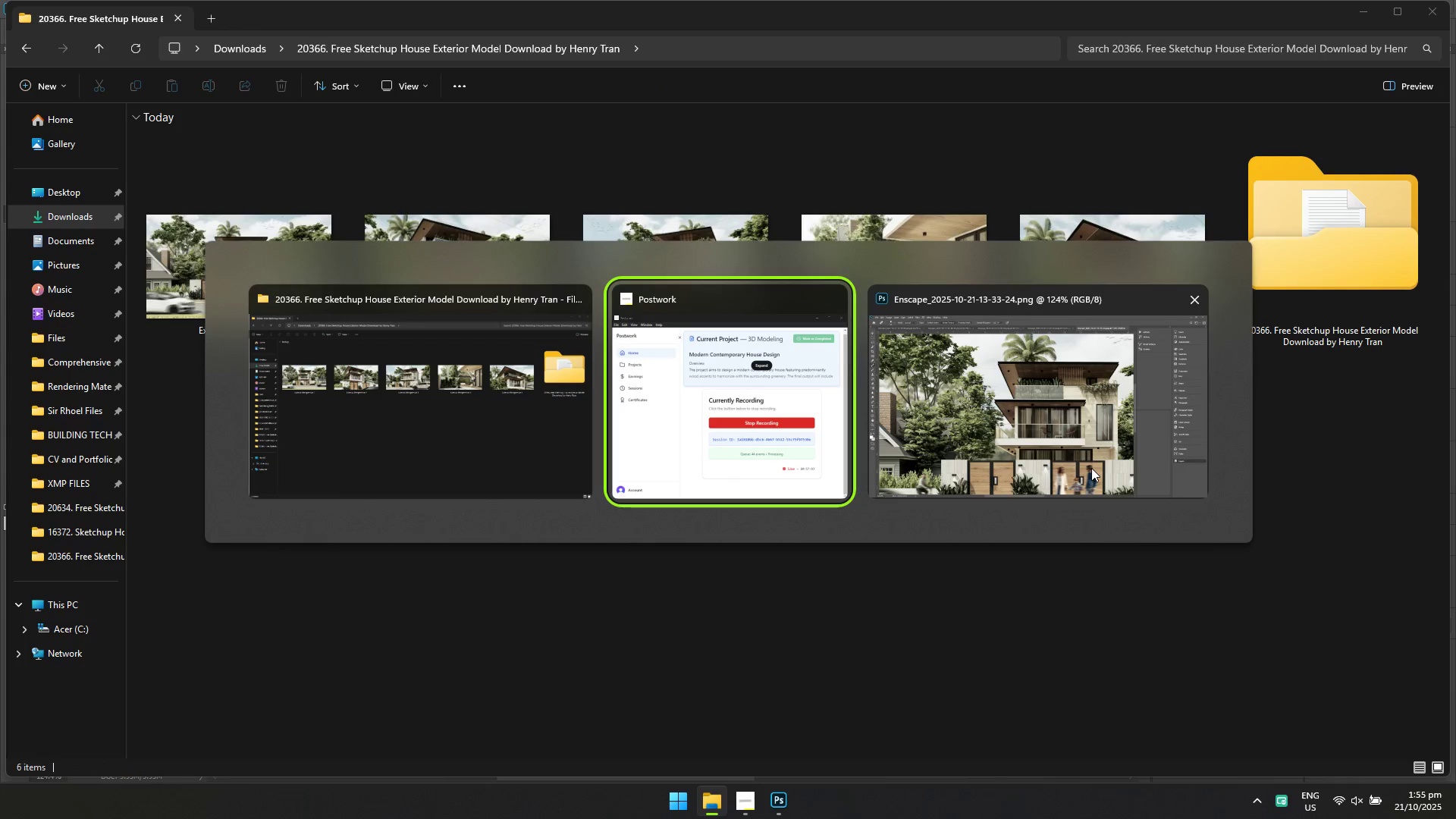 
key(Alt+Tab)
 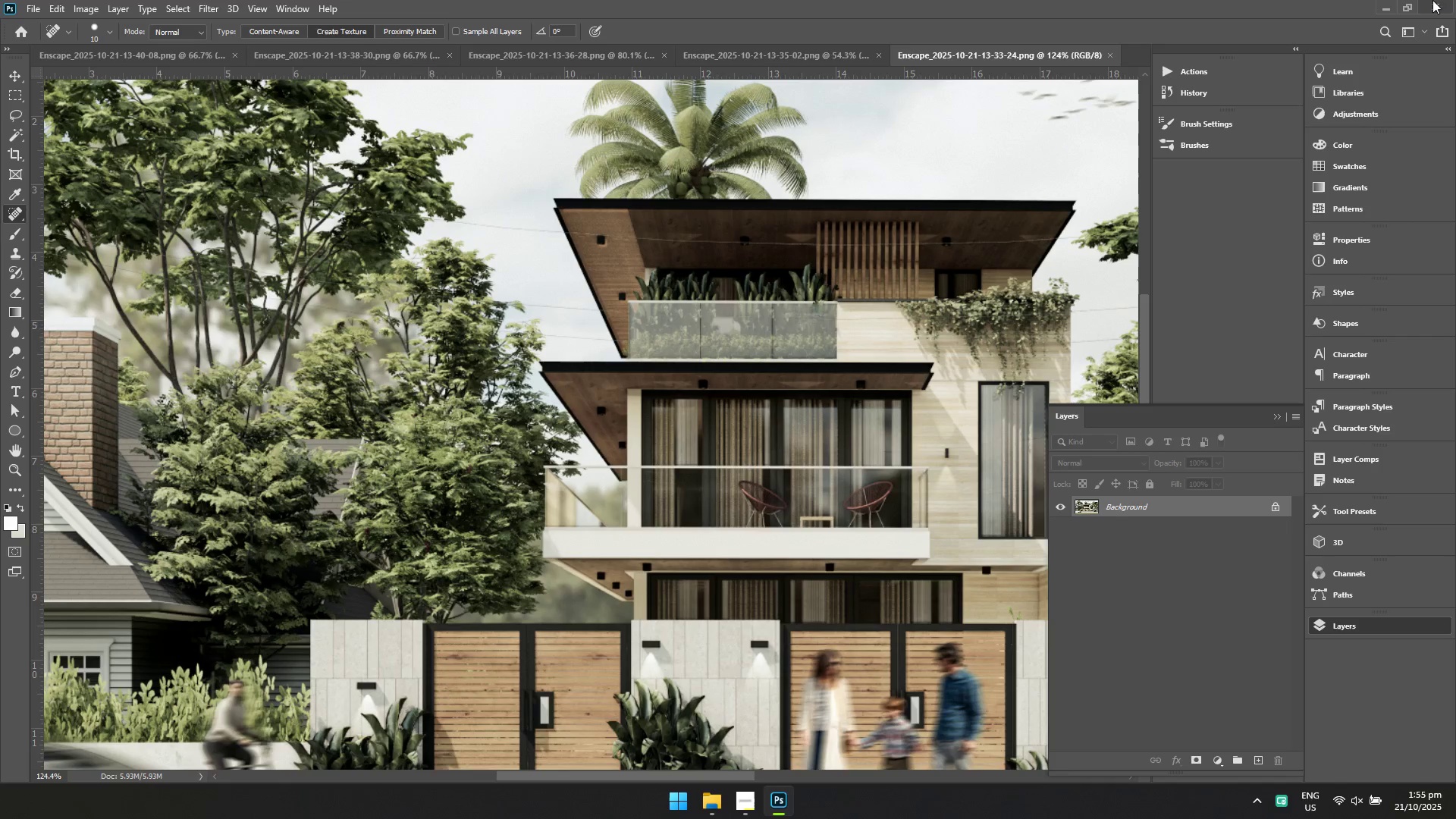 
left_click([1455, 0])
 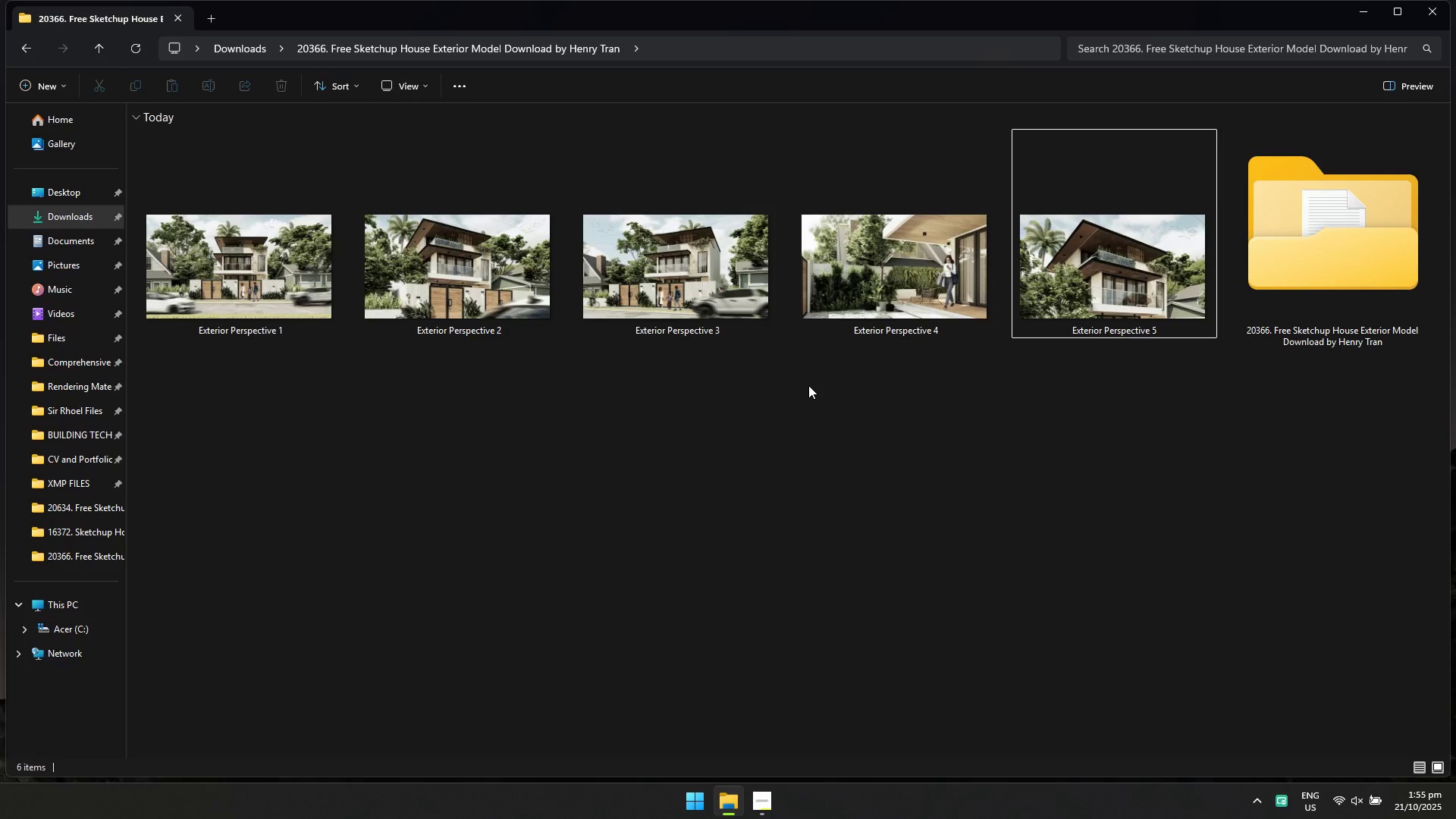 
left_click([865, 436])
 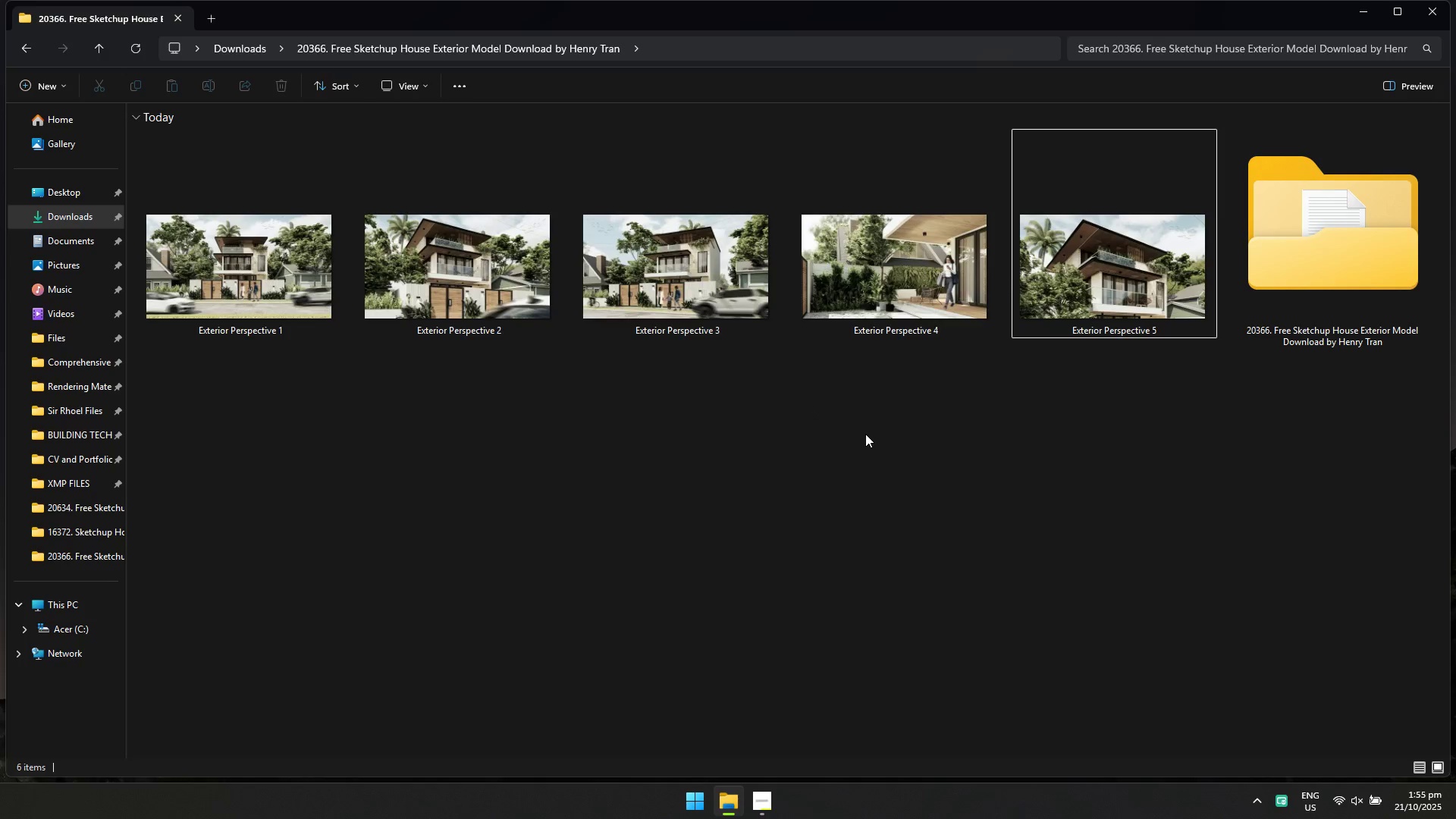 
key(Alt+Tab)